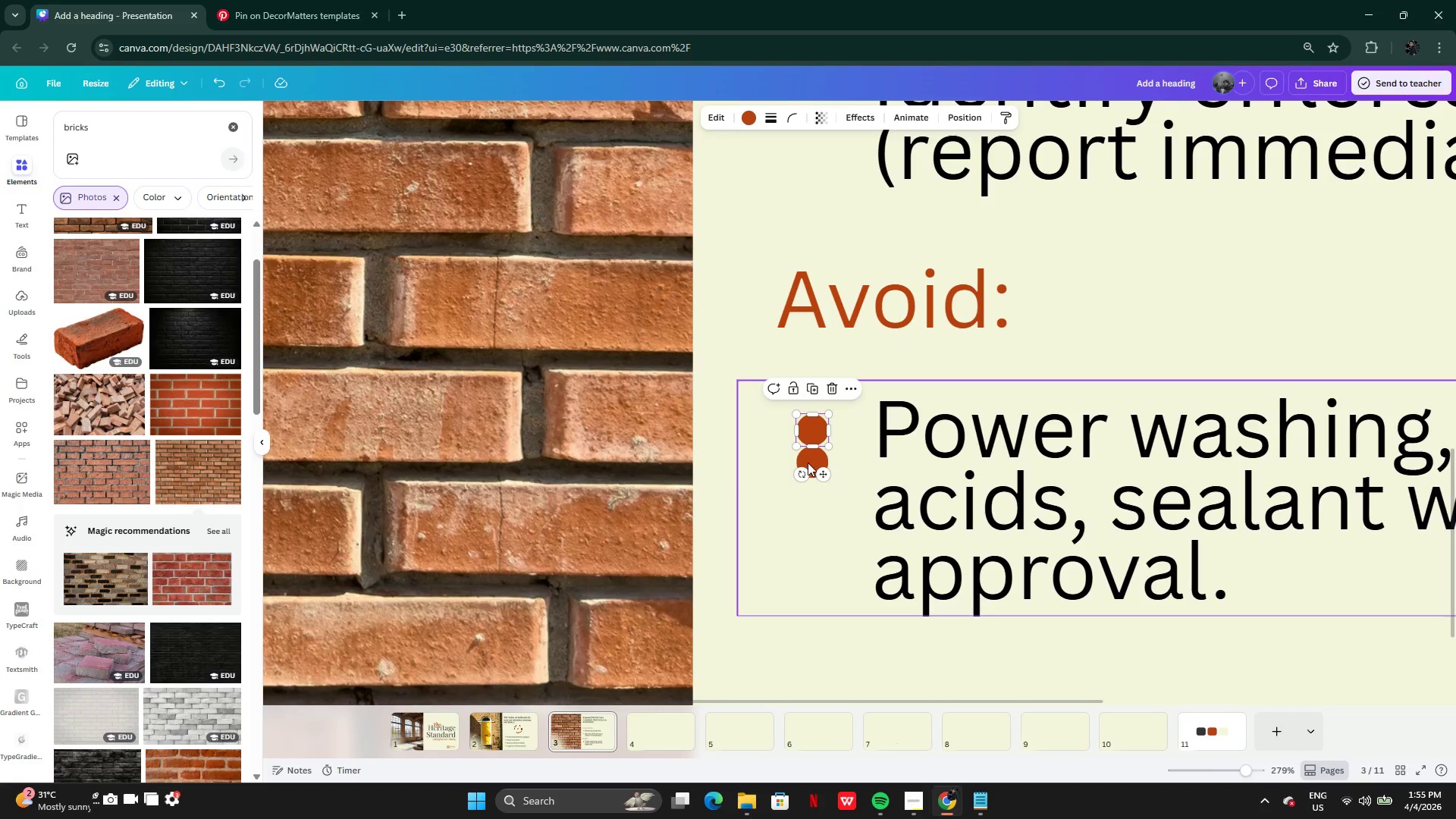 
left_click([808, 459])
 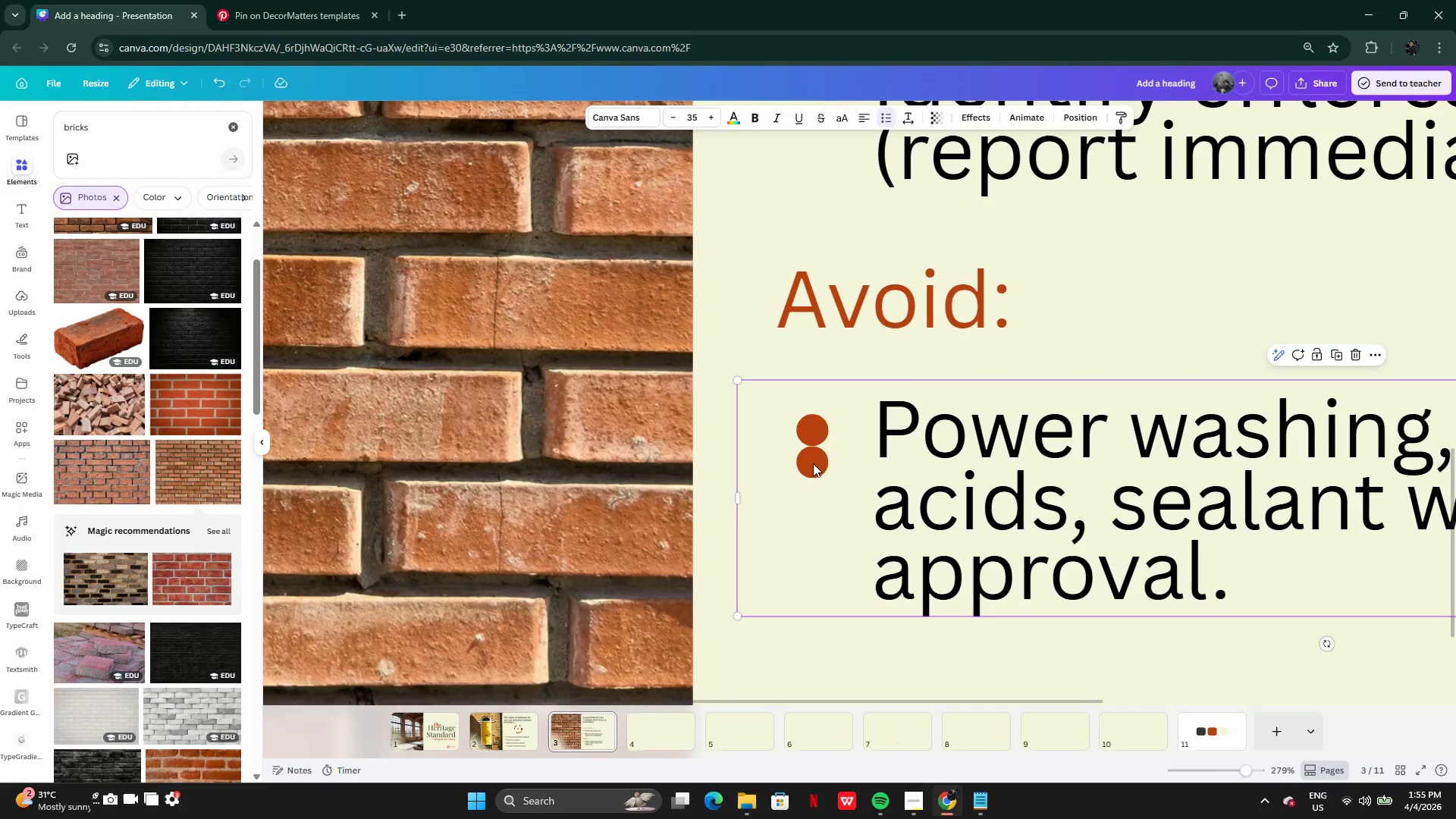 
left_click([813, 463])
 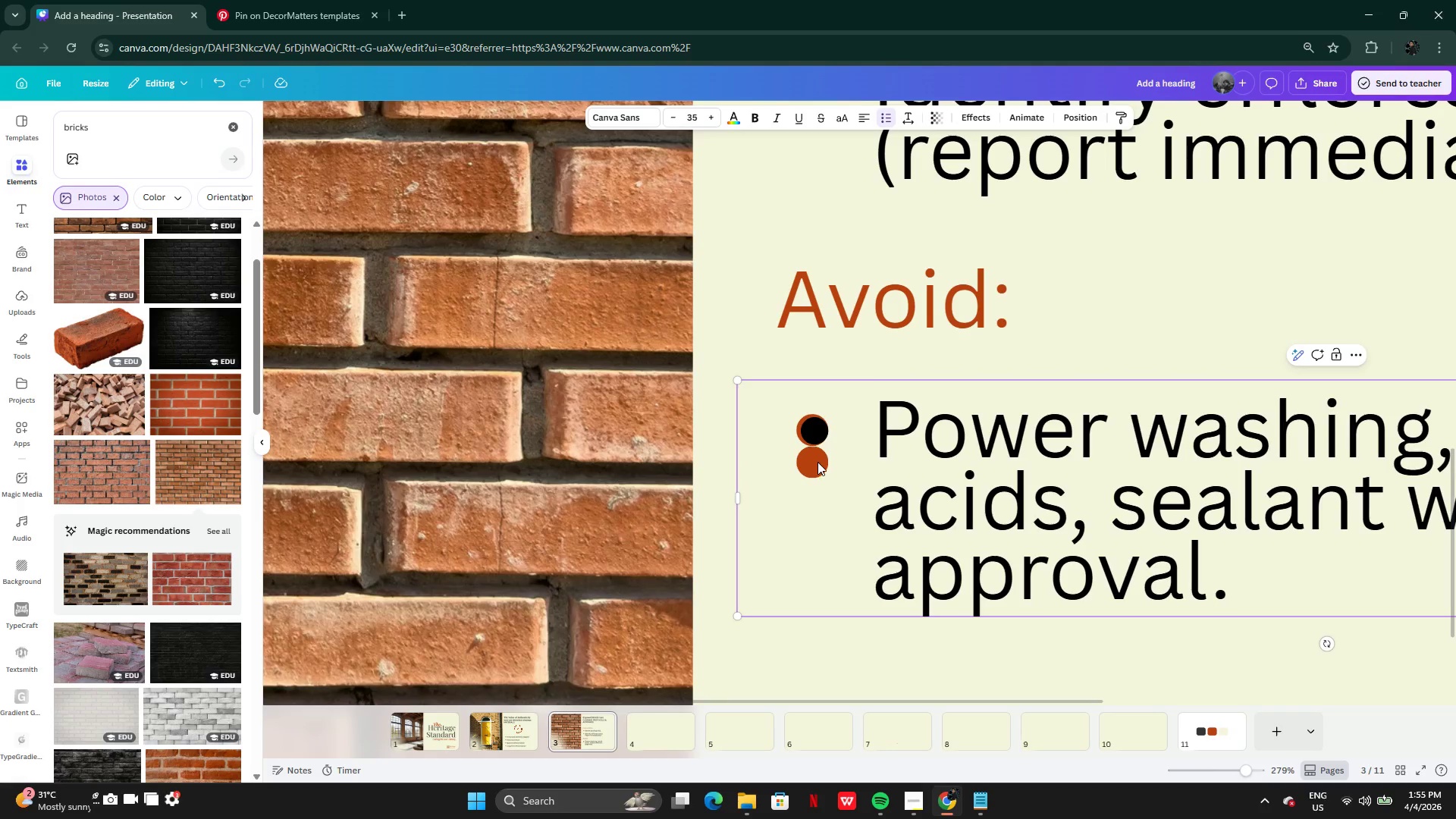 
left_click([866, 620])
 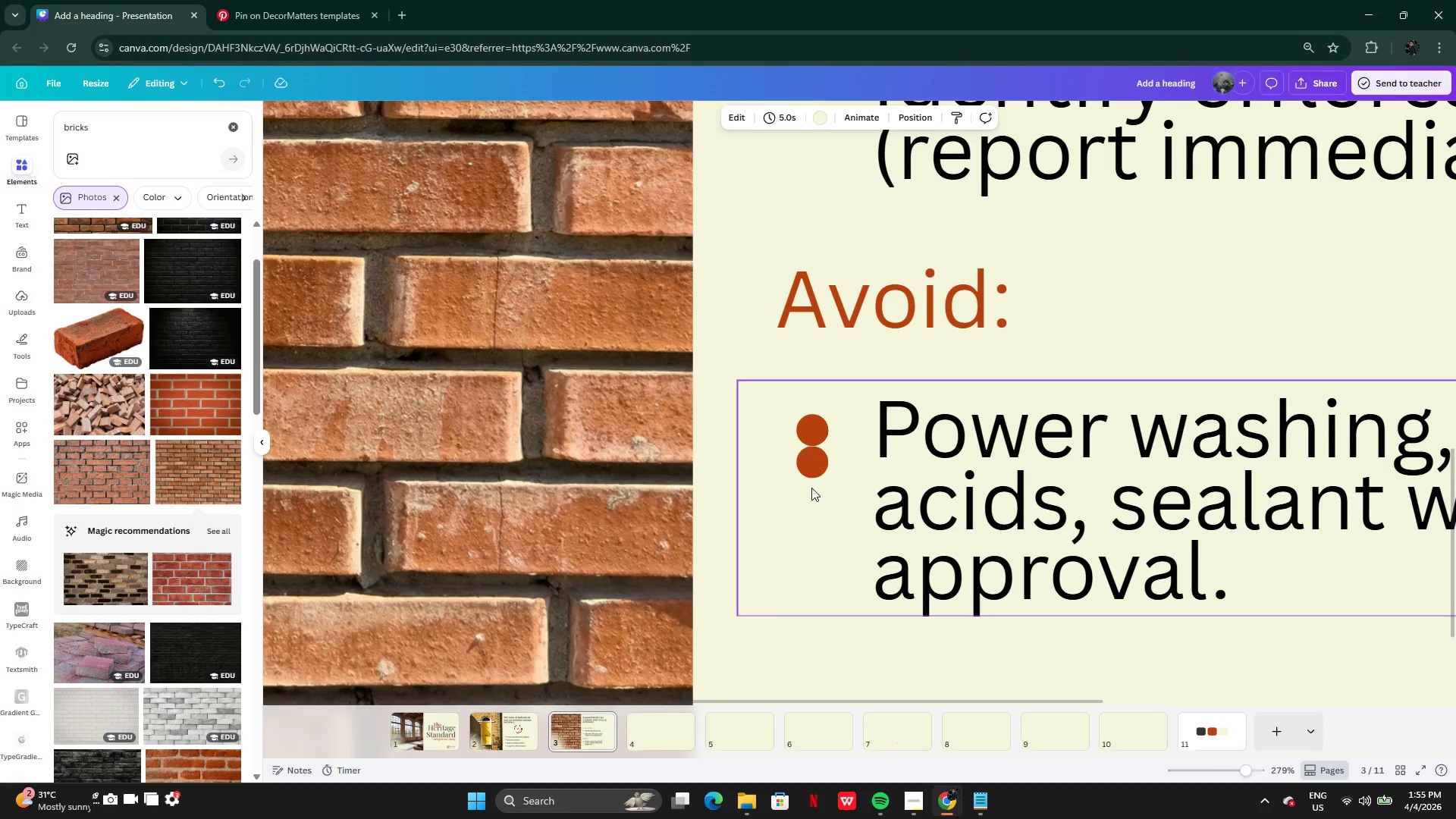 
left_click([808, 472])
 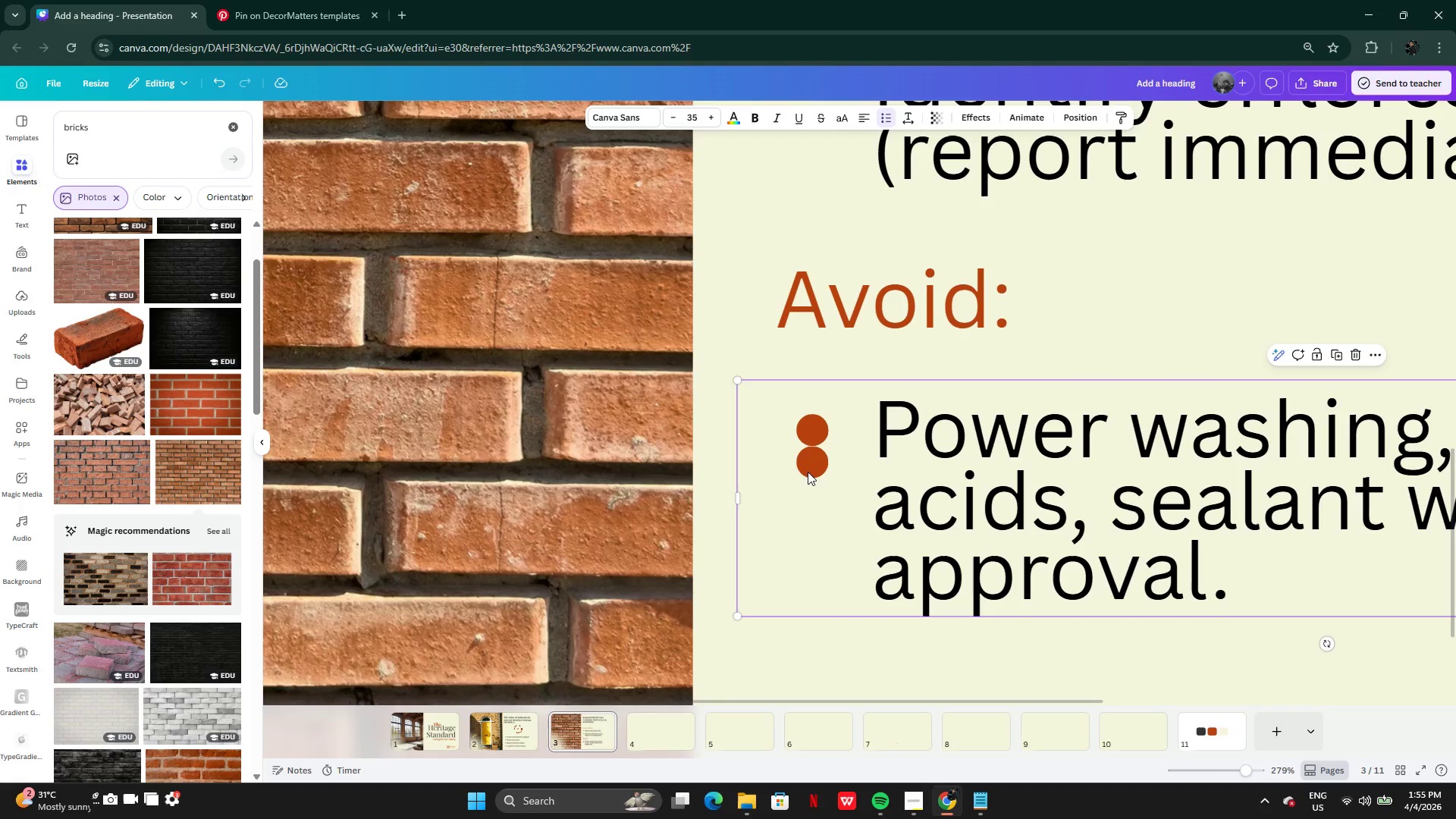 
key(Control+ControlLeft)
 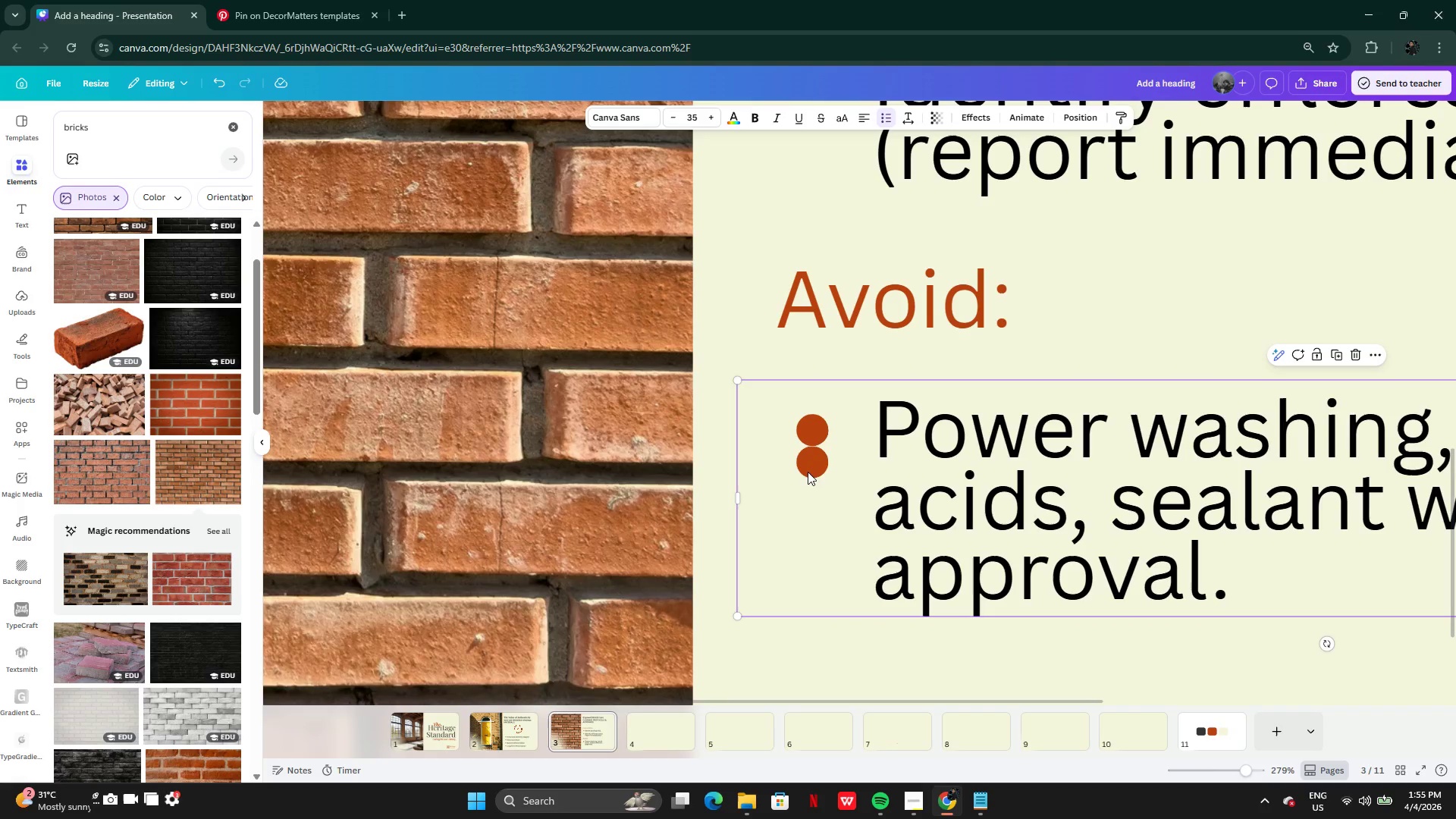 
key(Control+Z)
 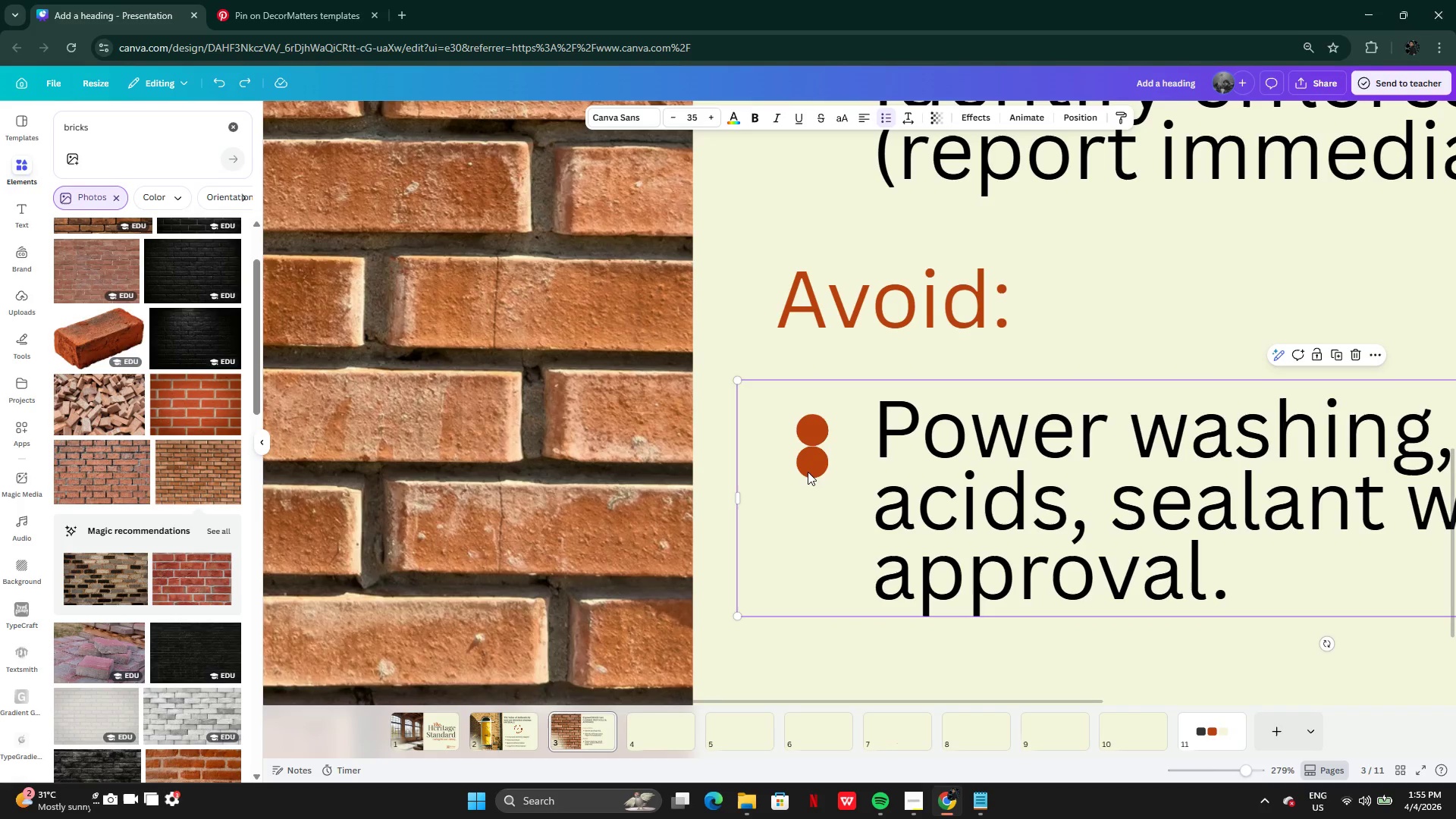 
key(Control+Z)
 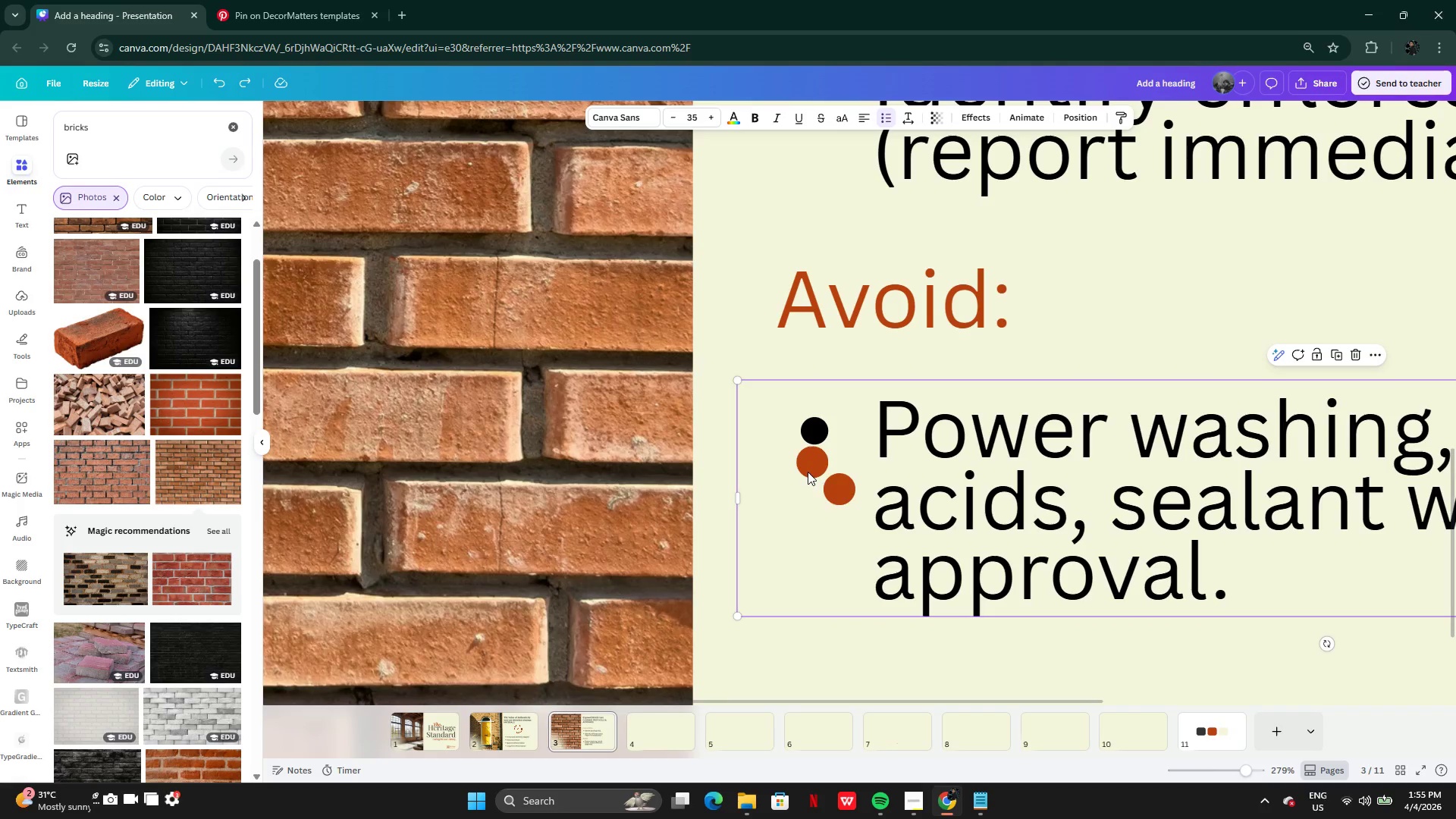 
key(Control+Z)
 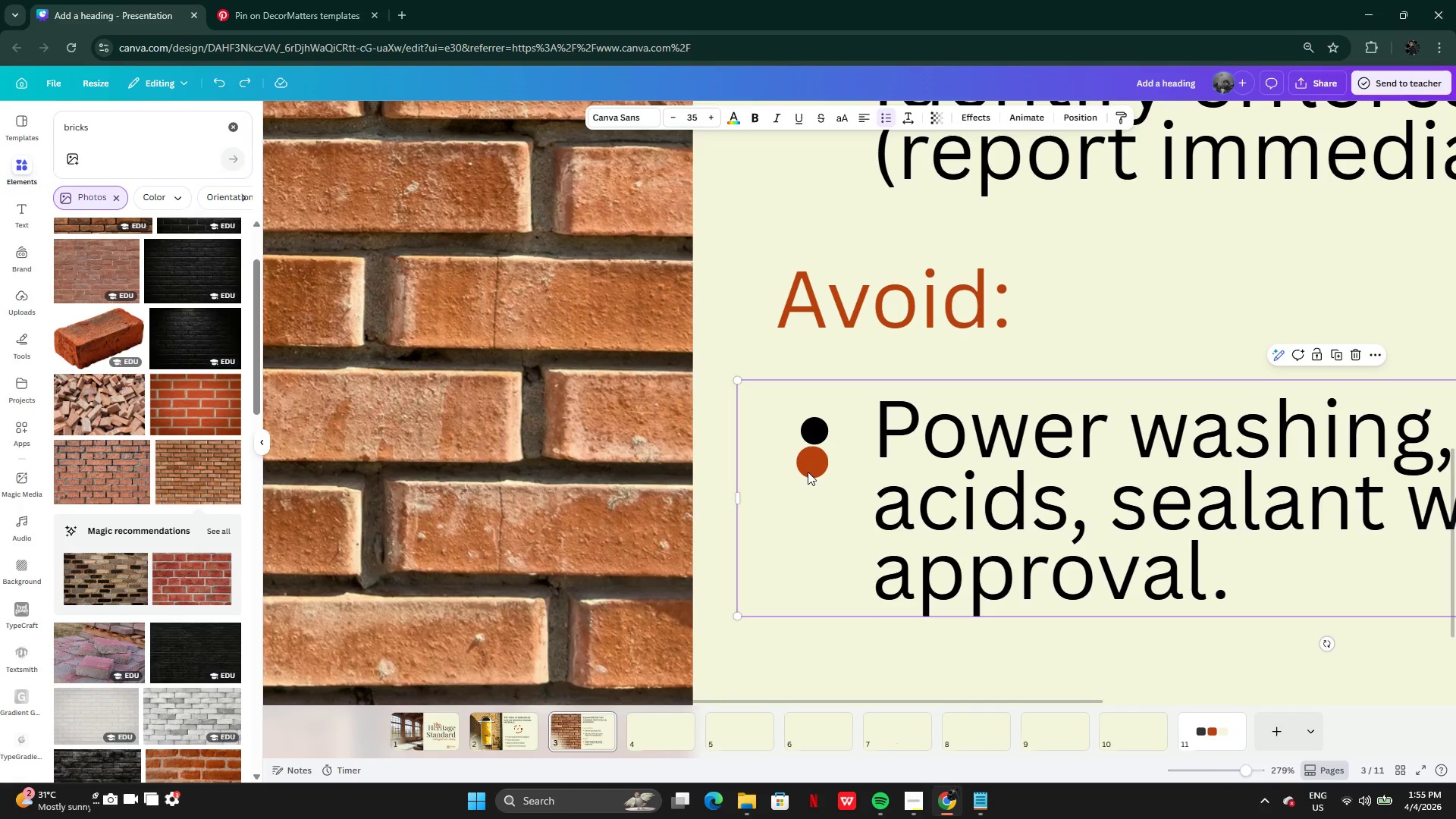 
key(Control+Z)
 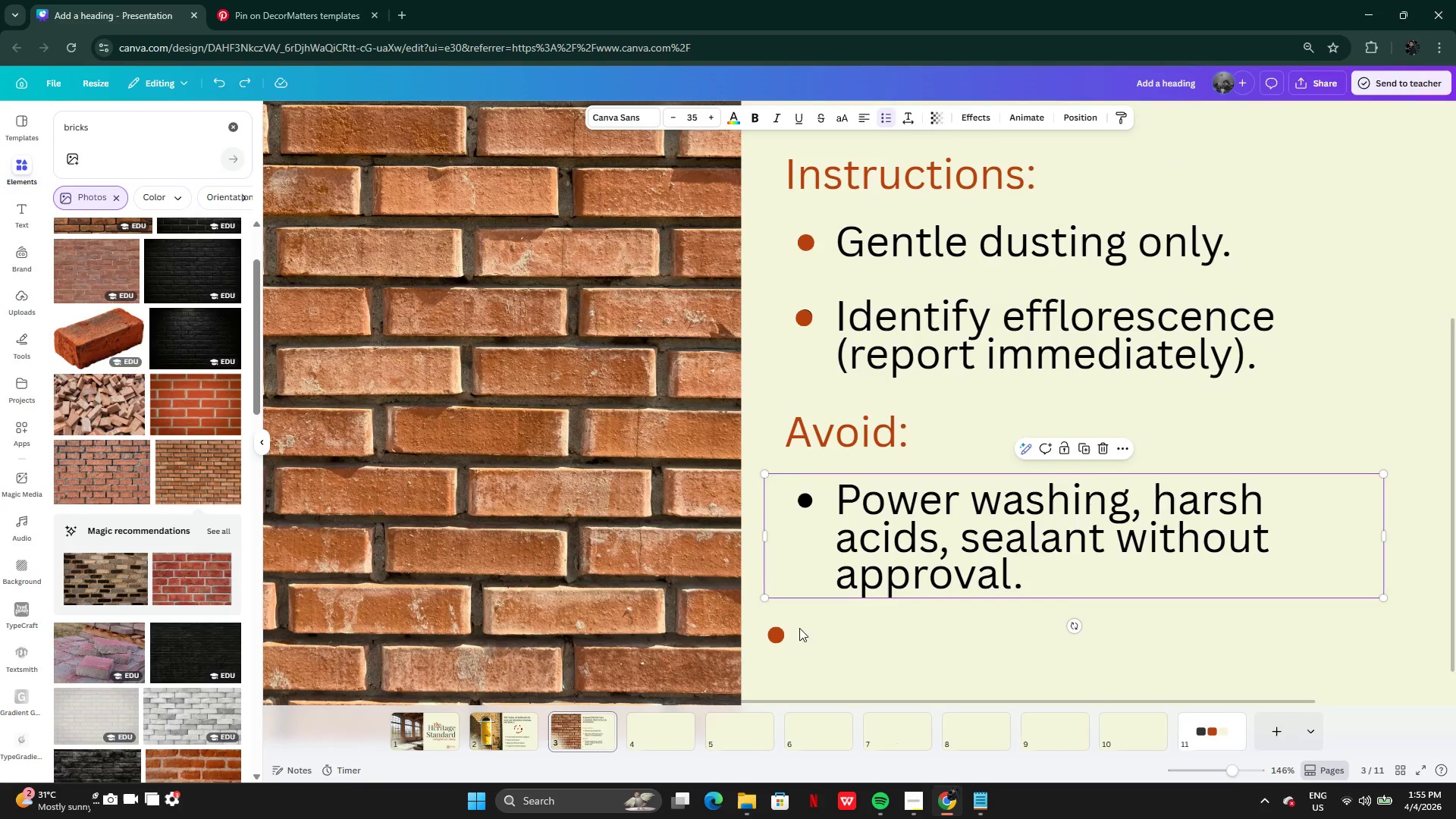 
left_click([775, 635])
 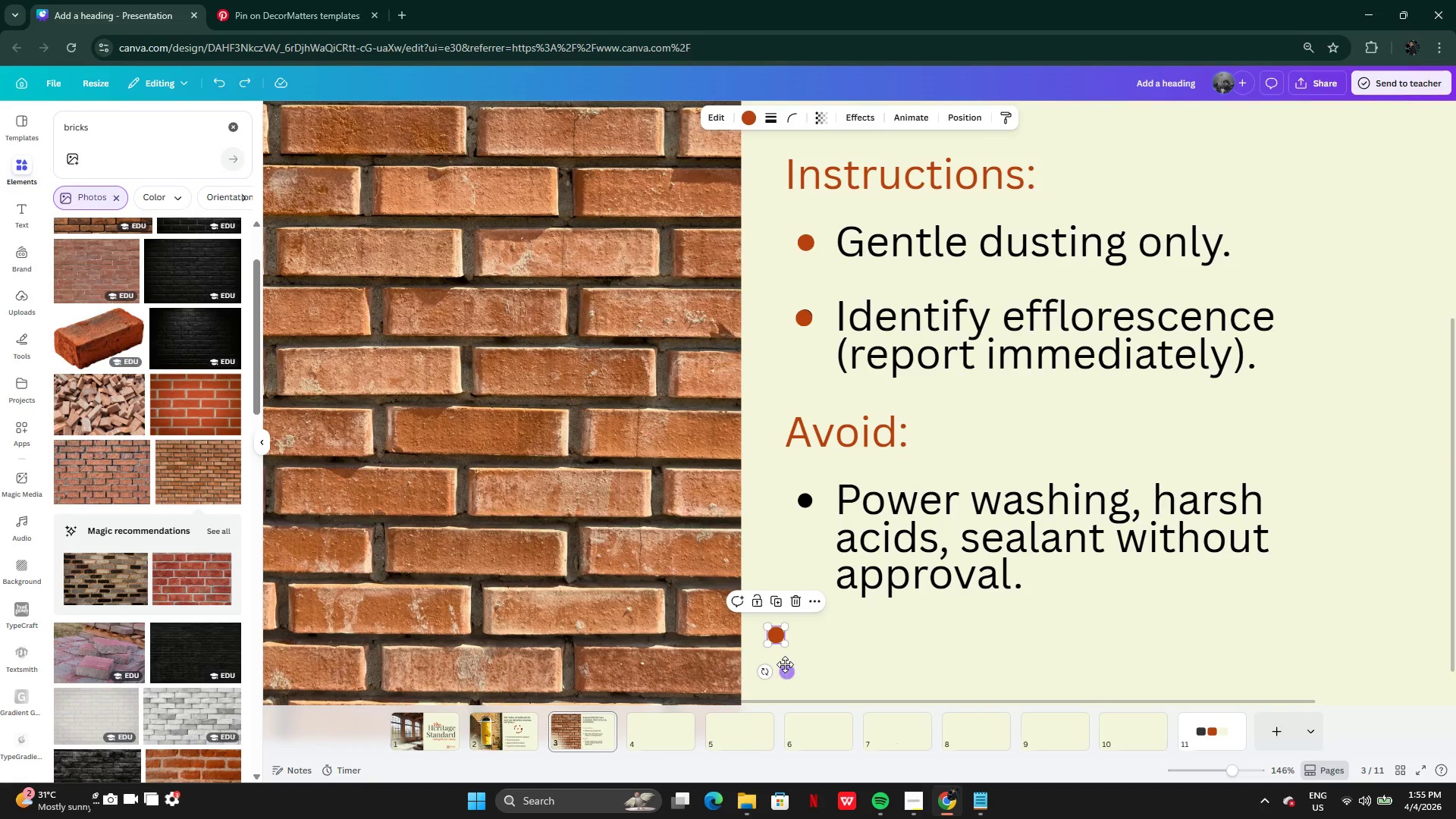 
left_click_drag(start_coordinate=[785, 665], to_coordinate=[805, 606])
 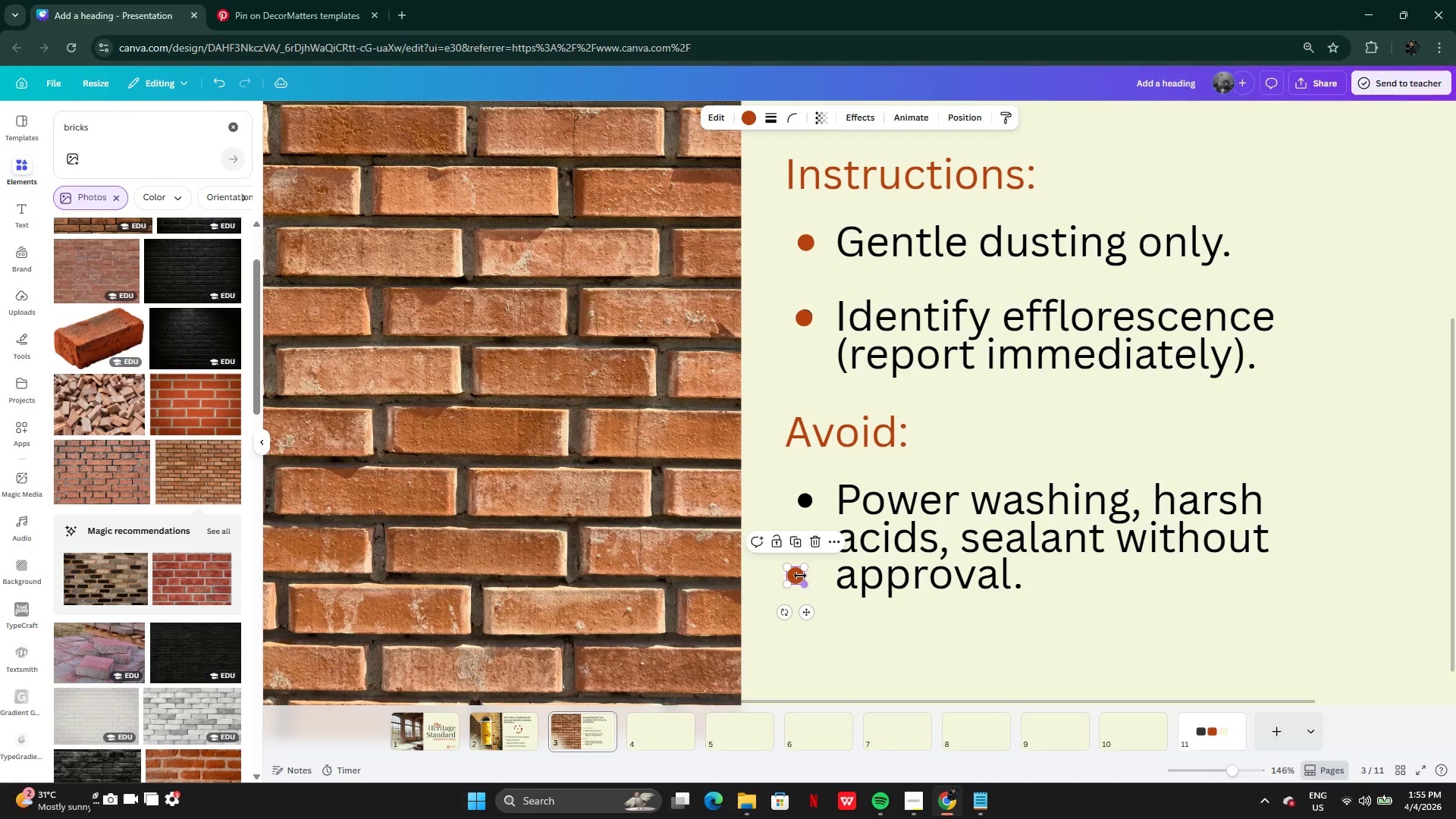 
right_click([799, 575])
 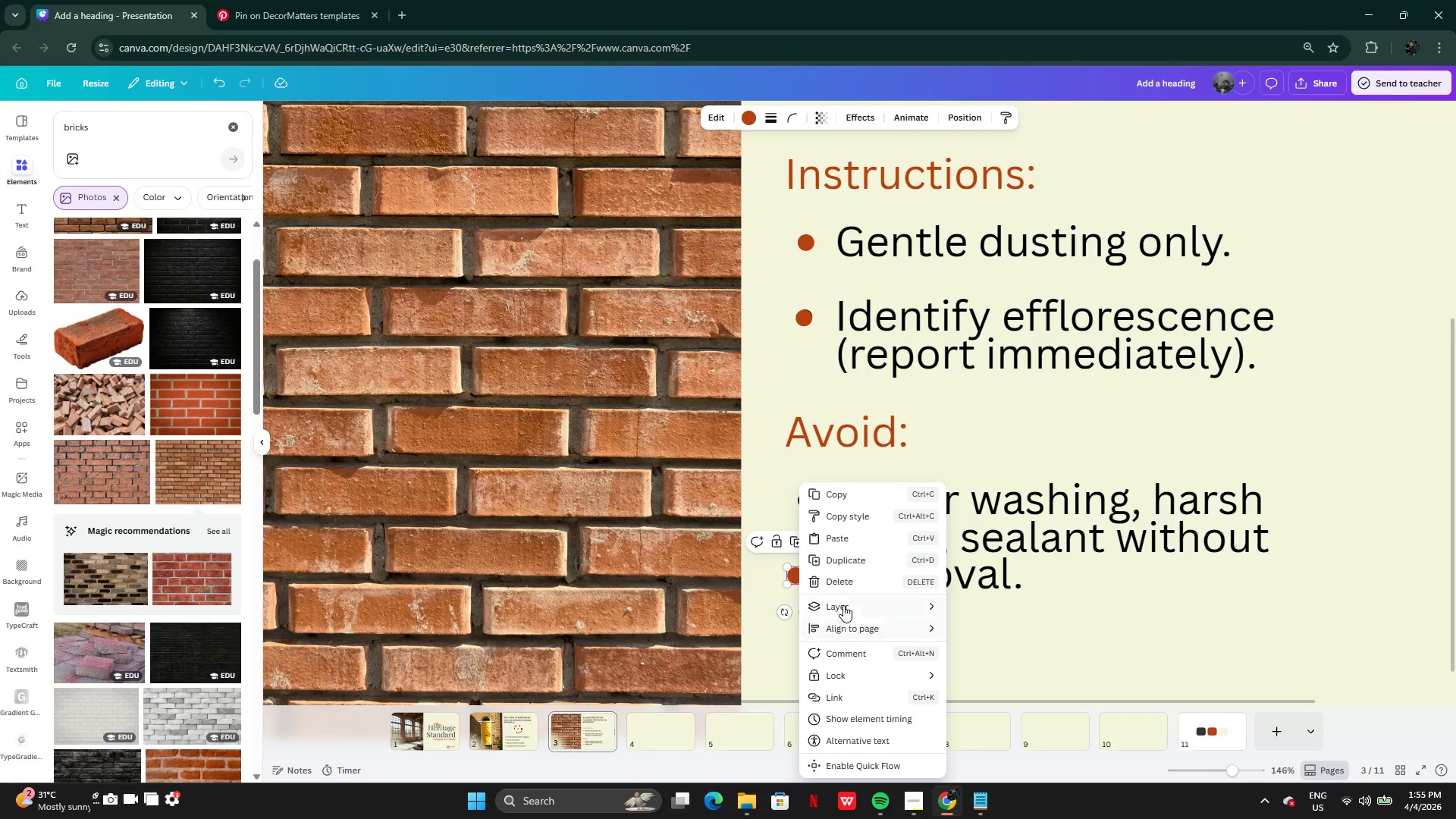 
left_click([852, 601])
 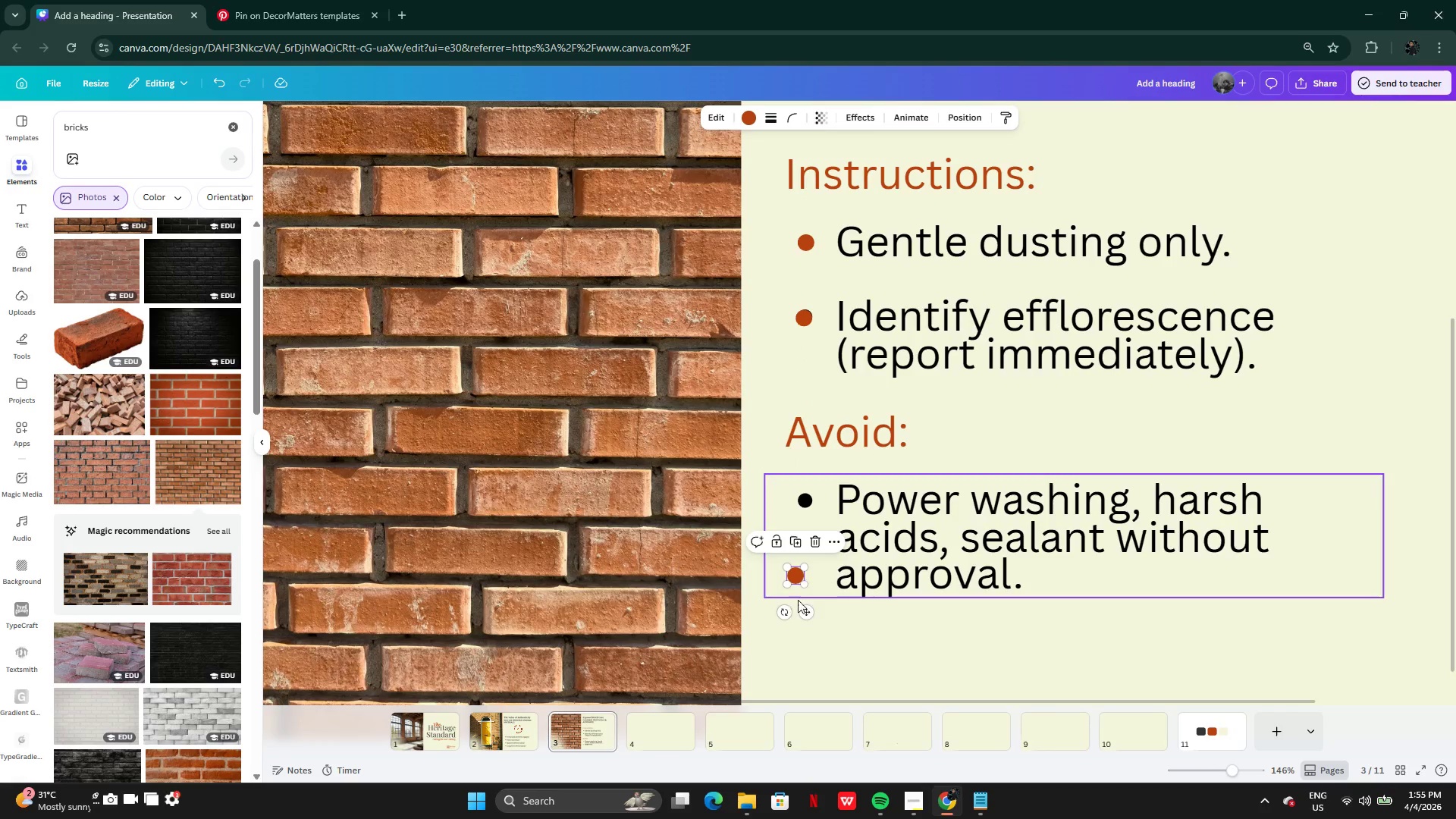 
left_click_drag(start_coordinate=[807, 612], to_coordinate=[818, 538])
 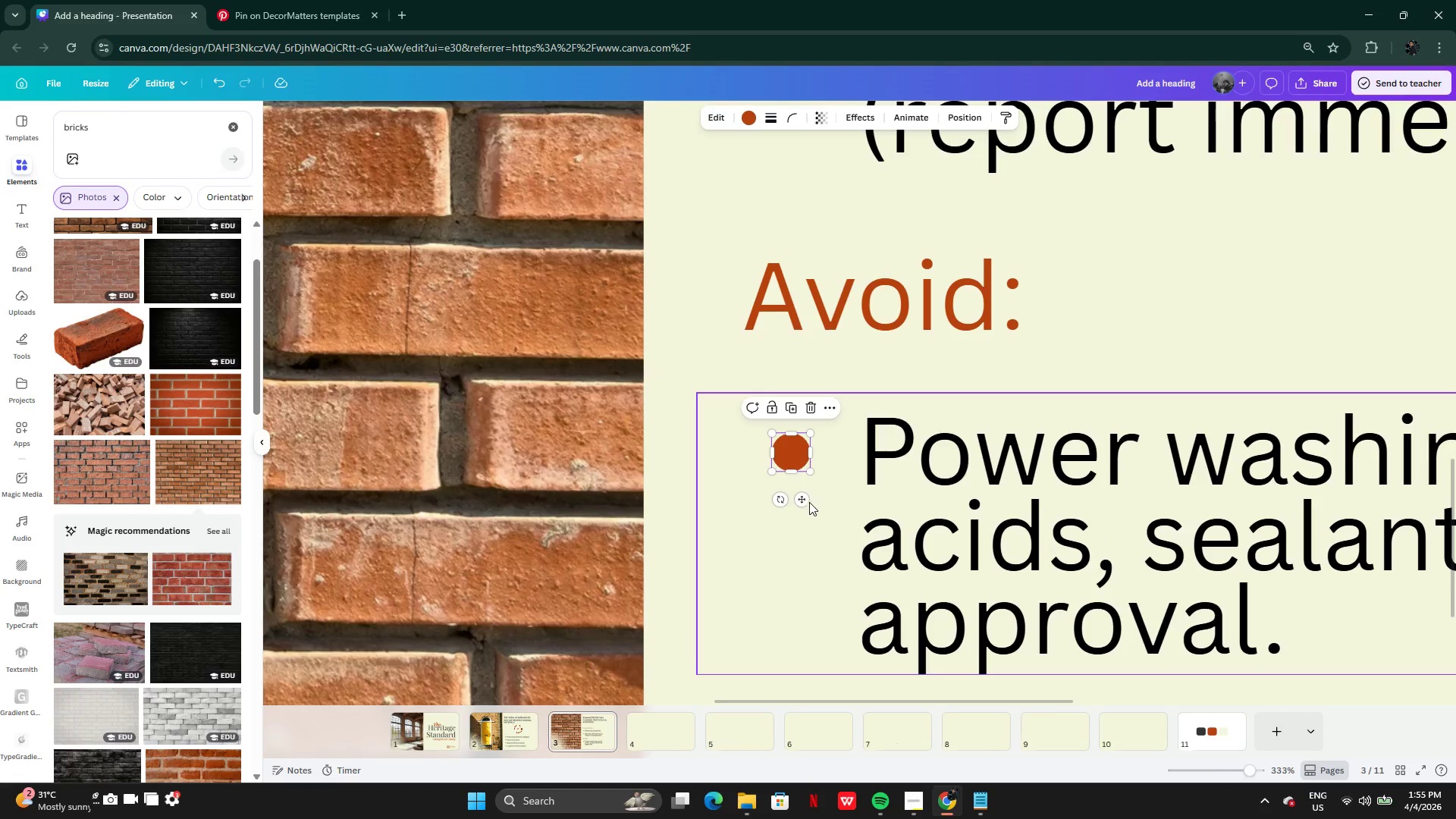 
left_click_drag(start_coordinate=[807, 503], to_coordinate=[801, 504])
 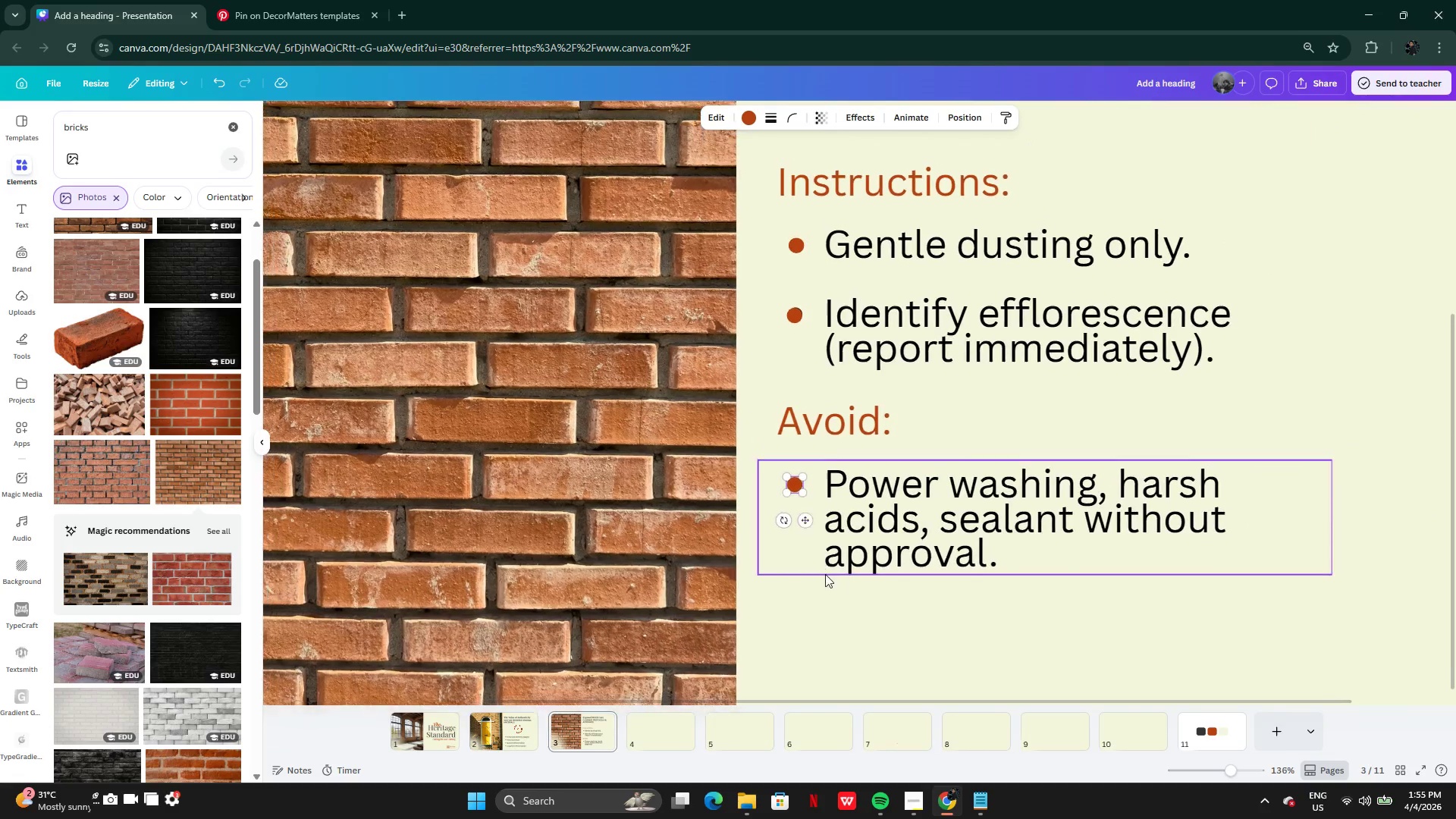 
left_click([837, 599])
 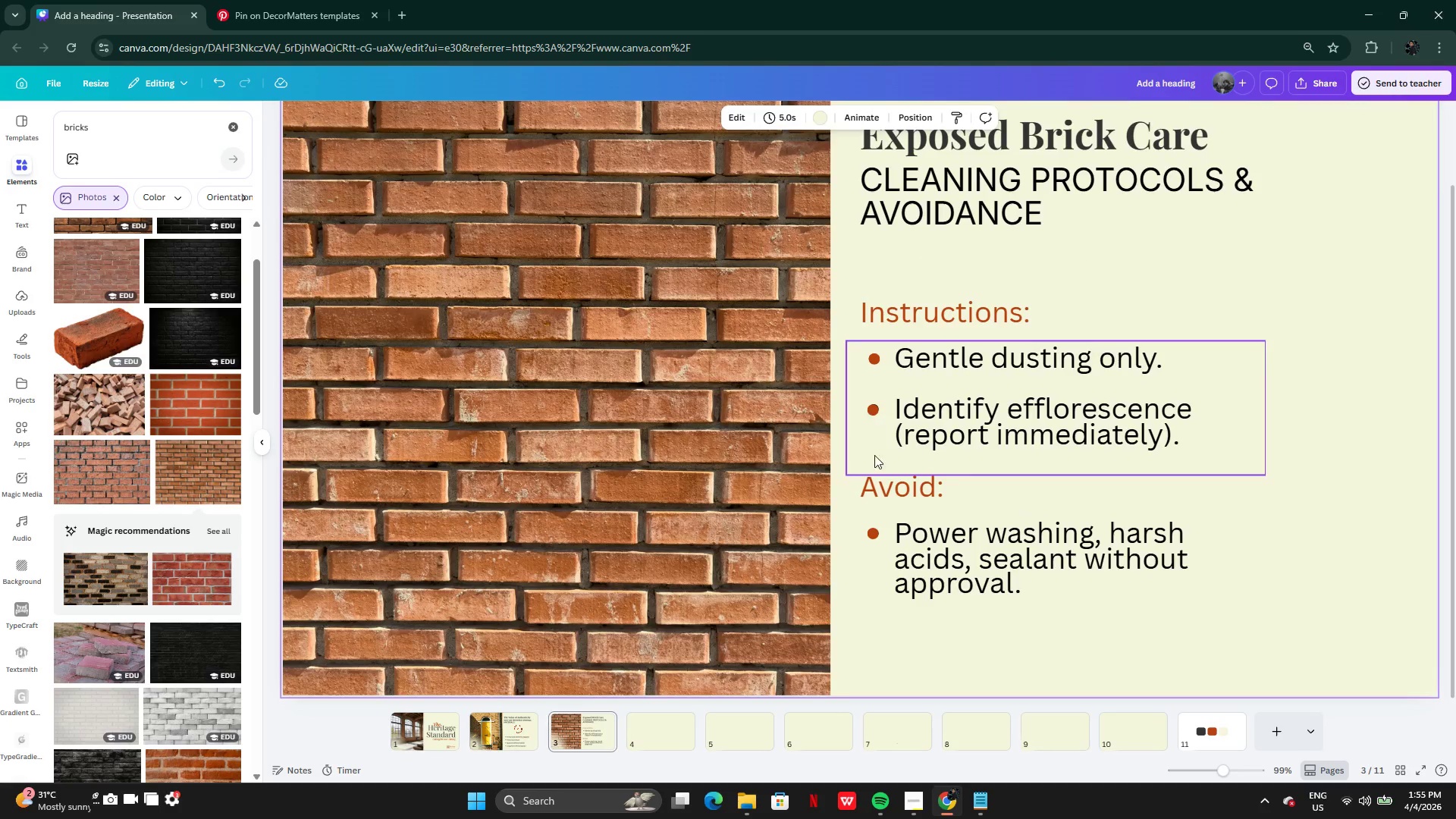 
left_click([1100, 623])
 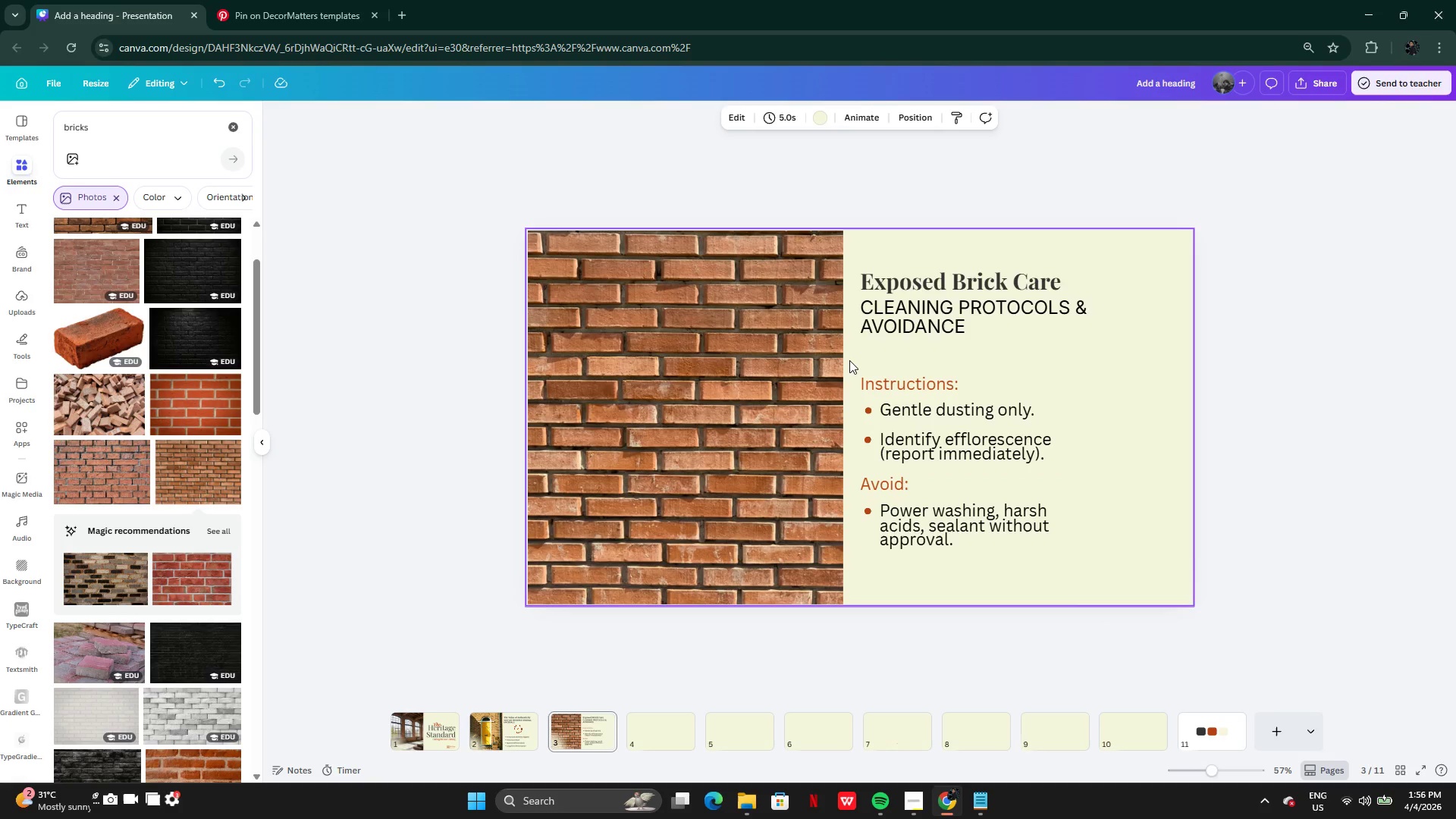 
wait(5.52)
 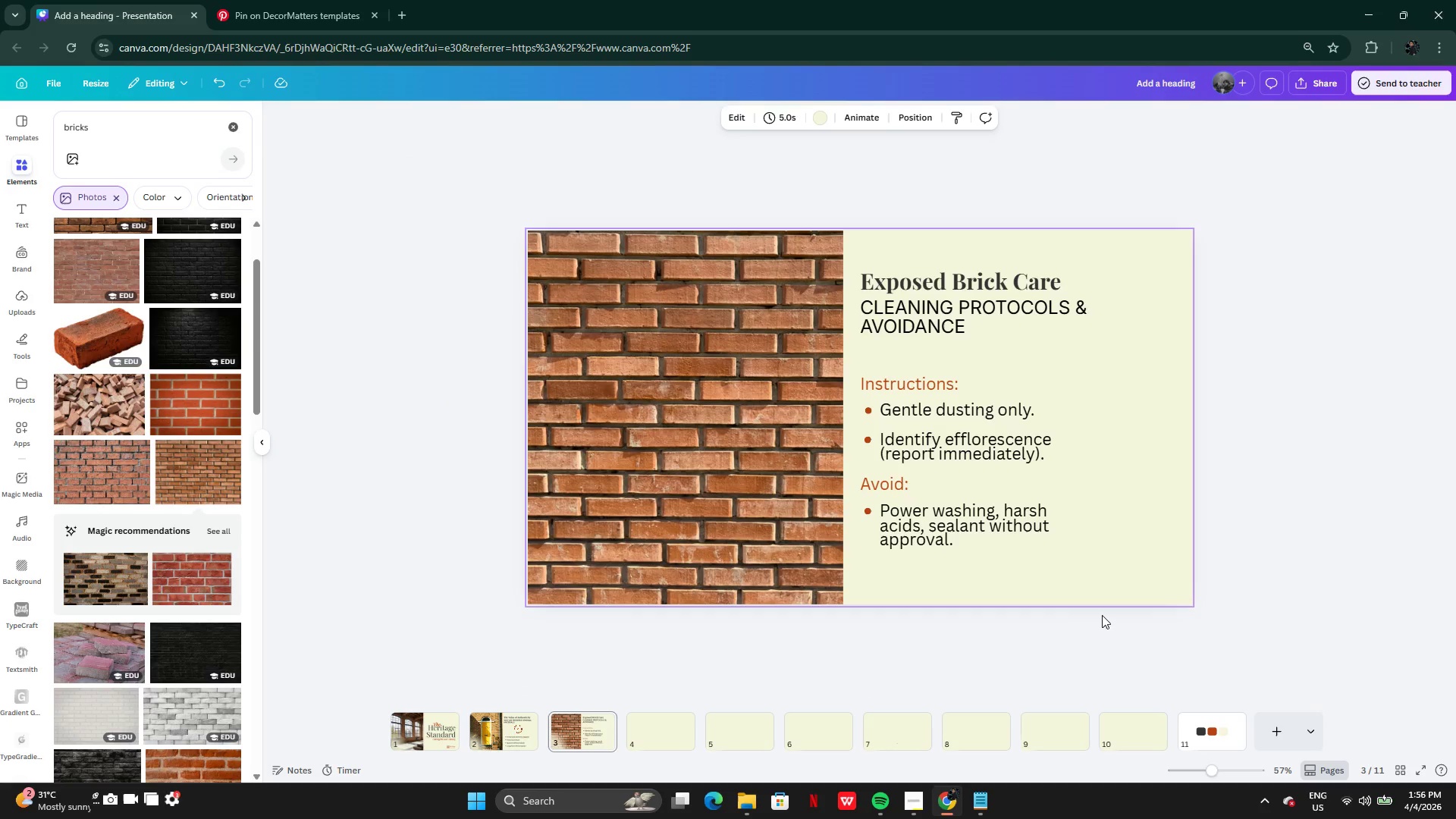 
left_click_drag(start_coordinate=[856, 257], to_coordinate=[1014, 562])
 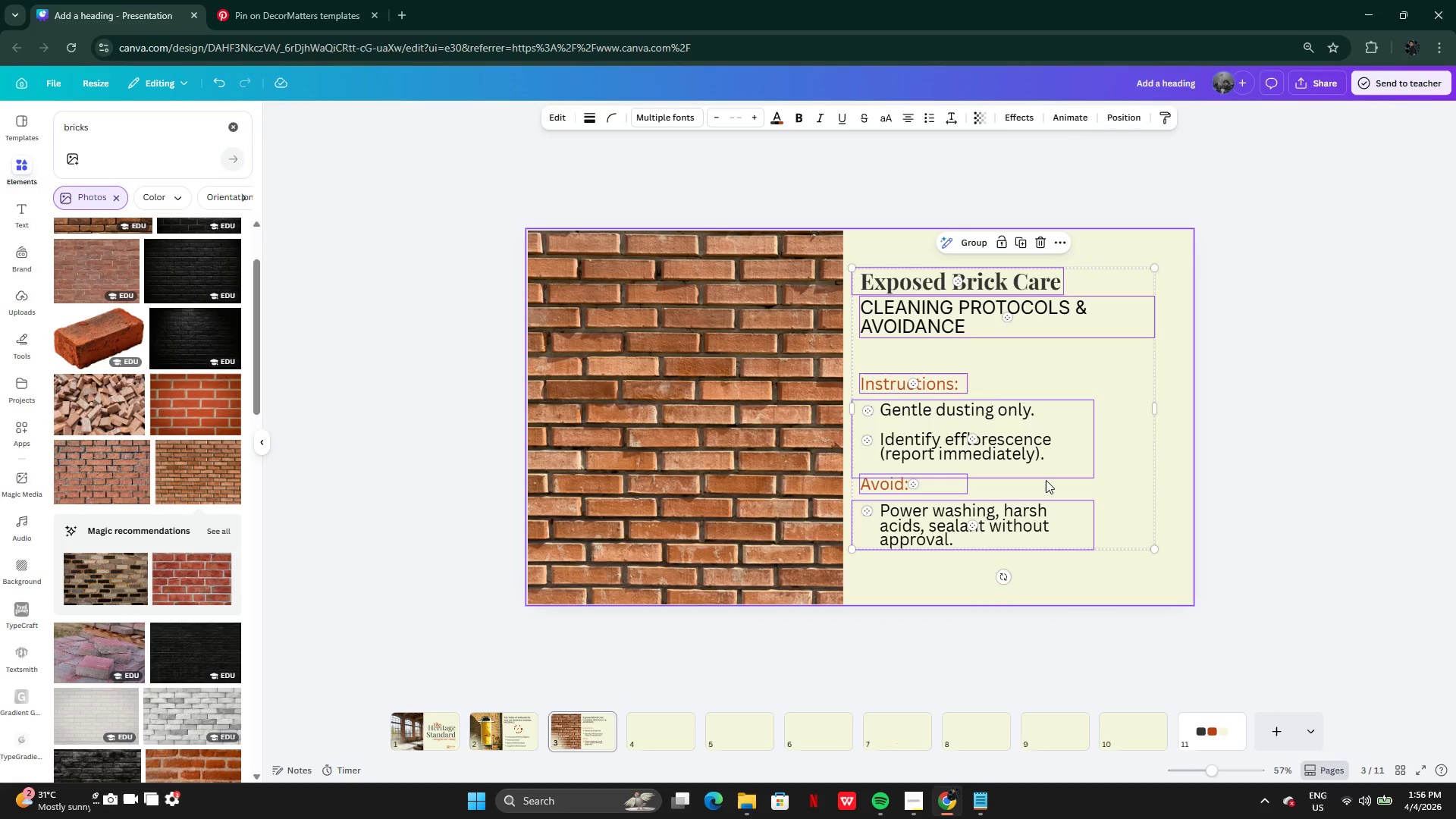 
left_click_drag(start_coordinate=[1046, 480], to_coordinate=[1062, 482])
 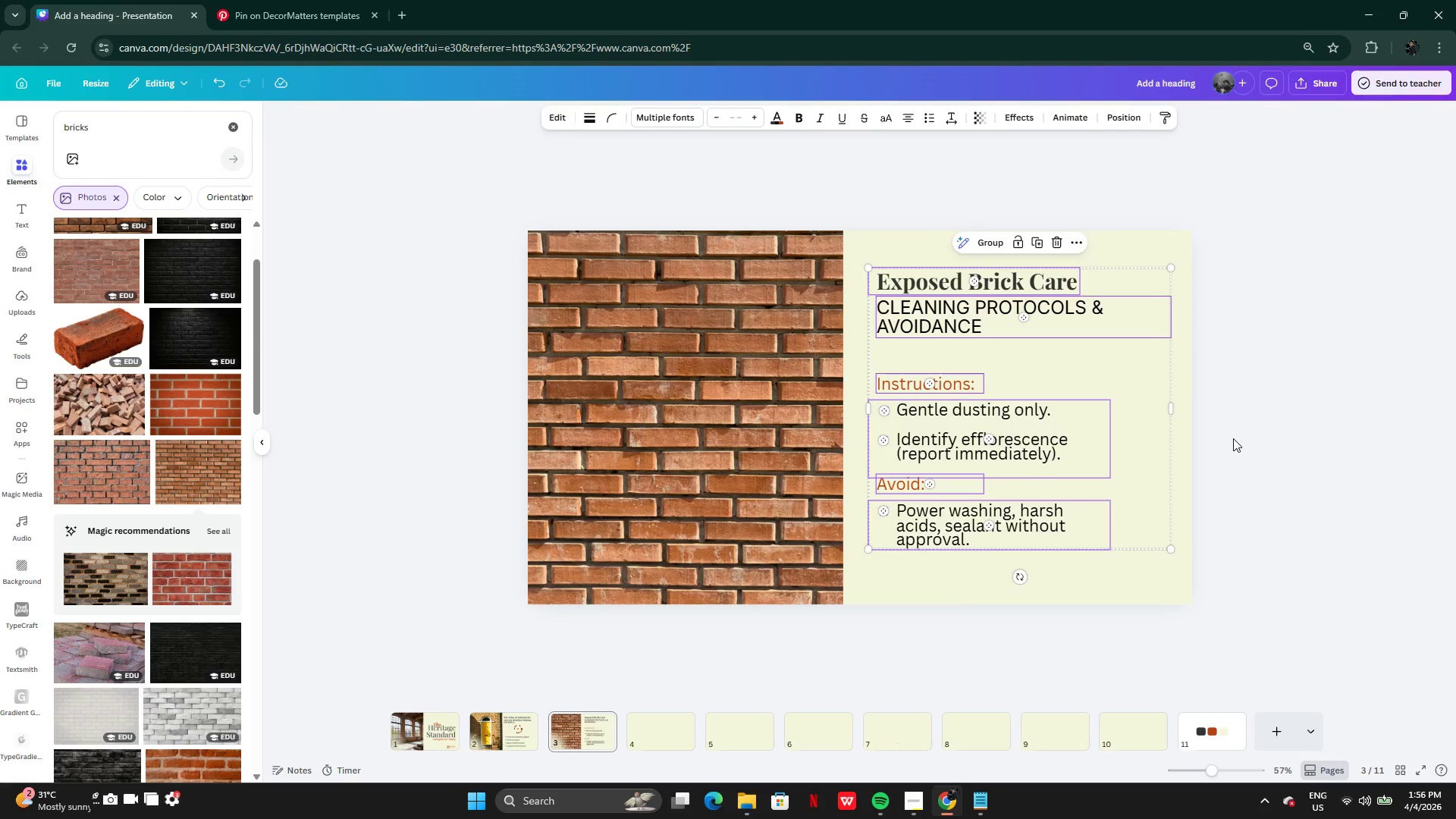 
left_click([1233, 438])
 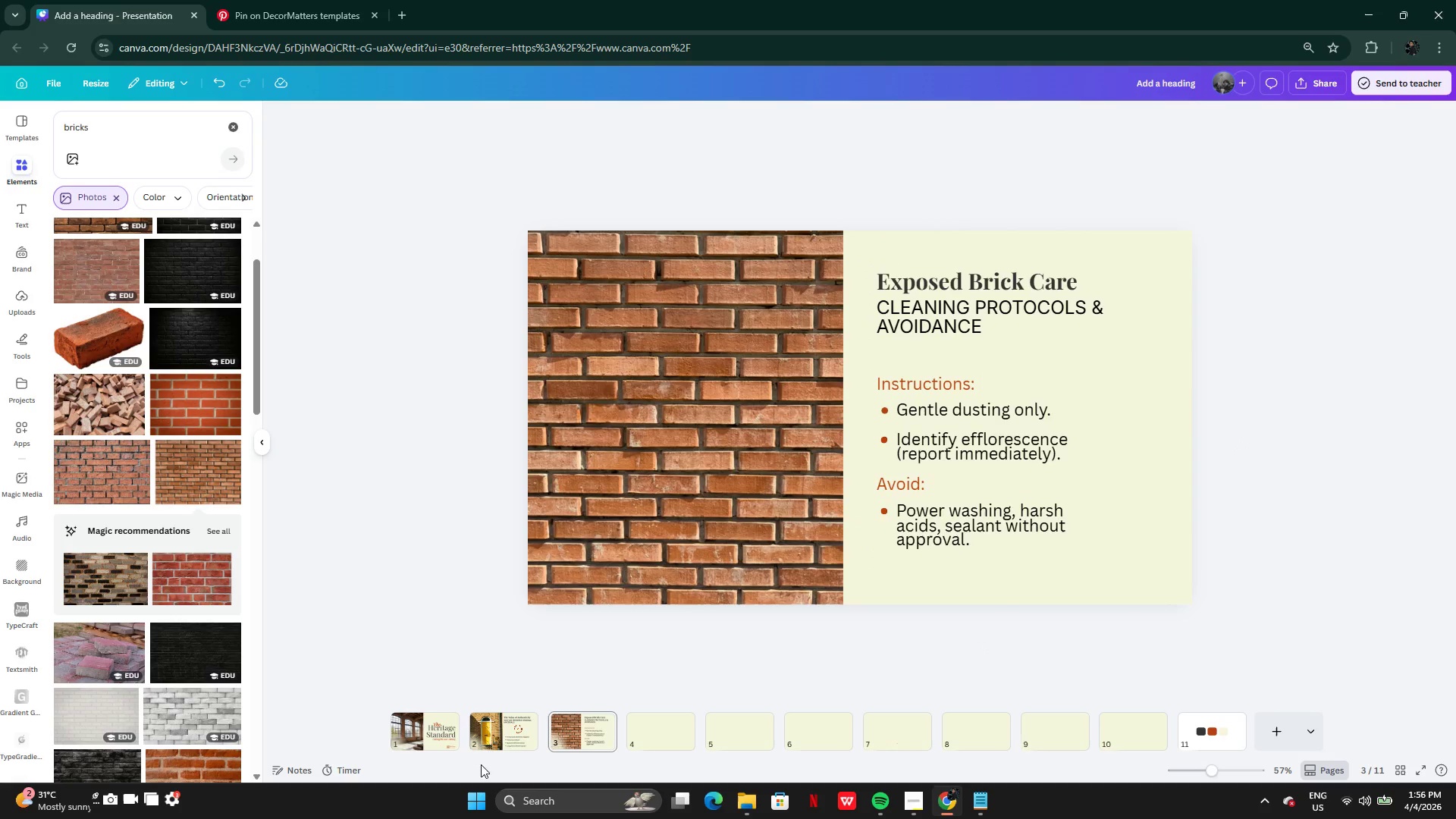 
left_click([510, 733])
 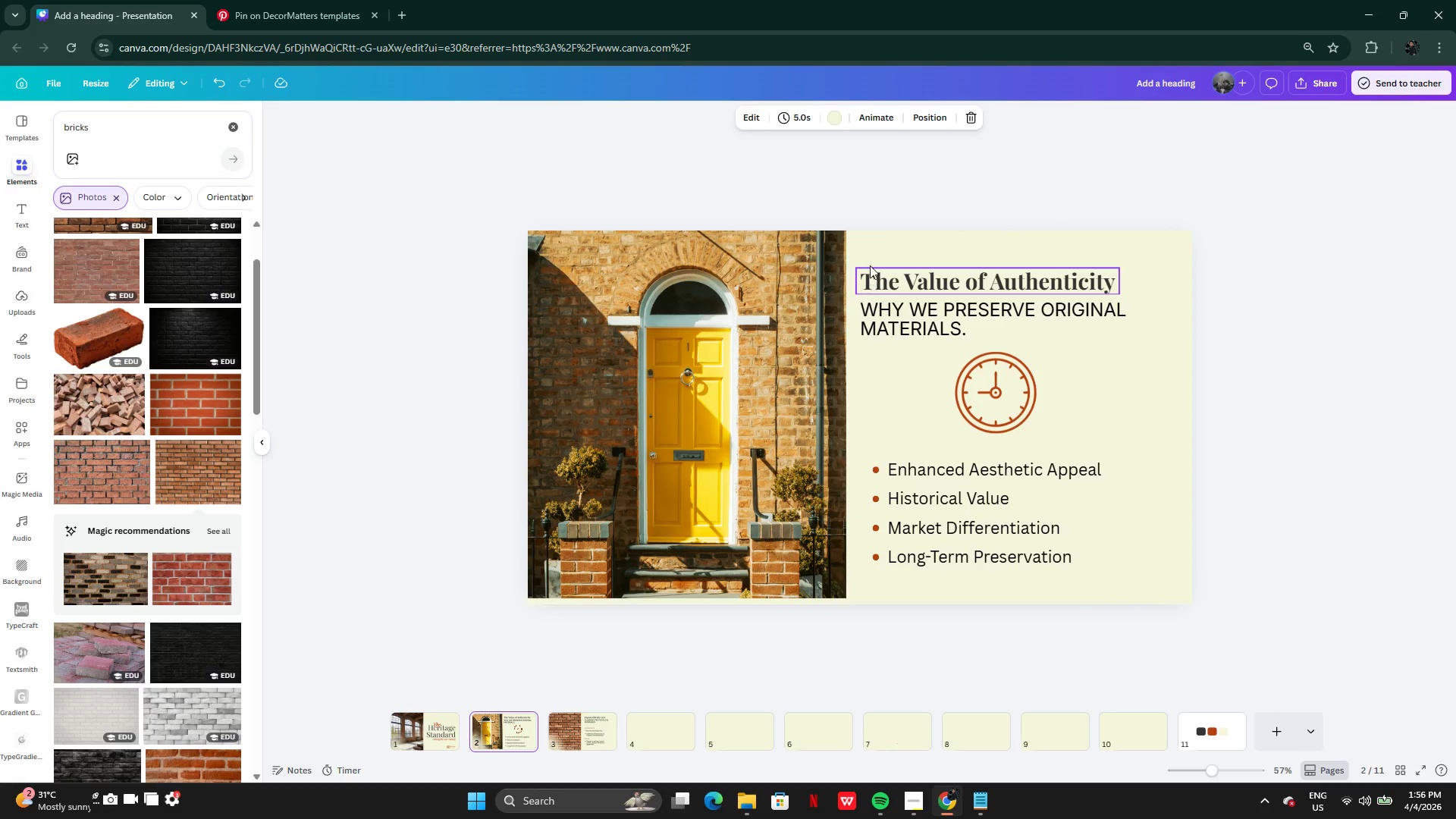 
left_click_drag(start_coordinate=[861, 252], to_coordinate=[1007, 549])
 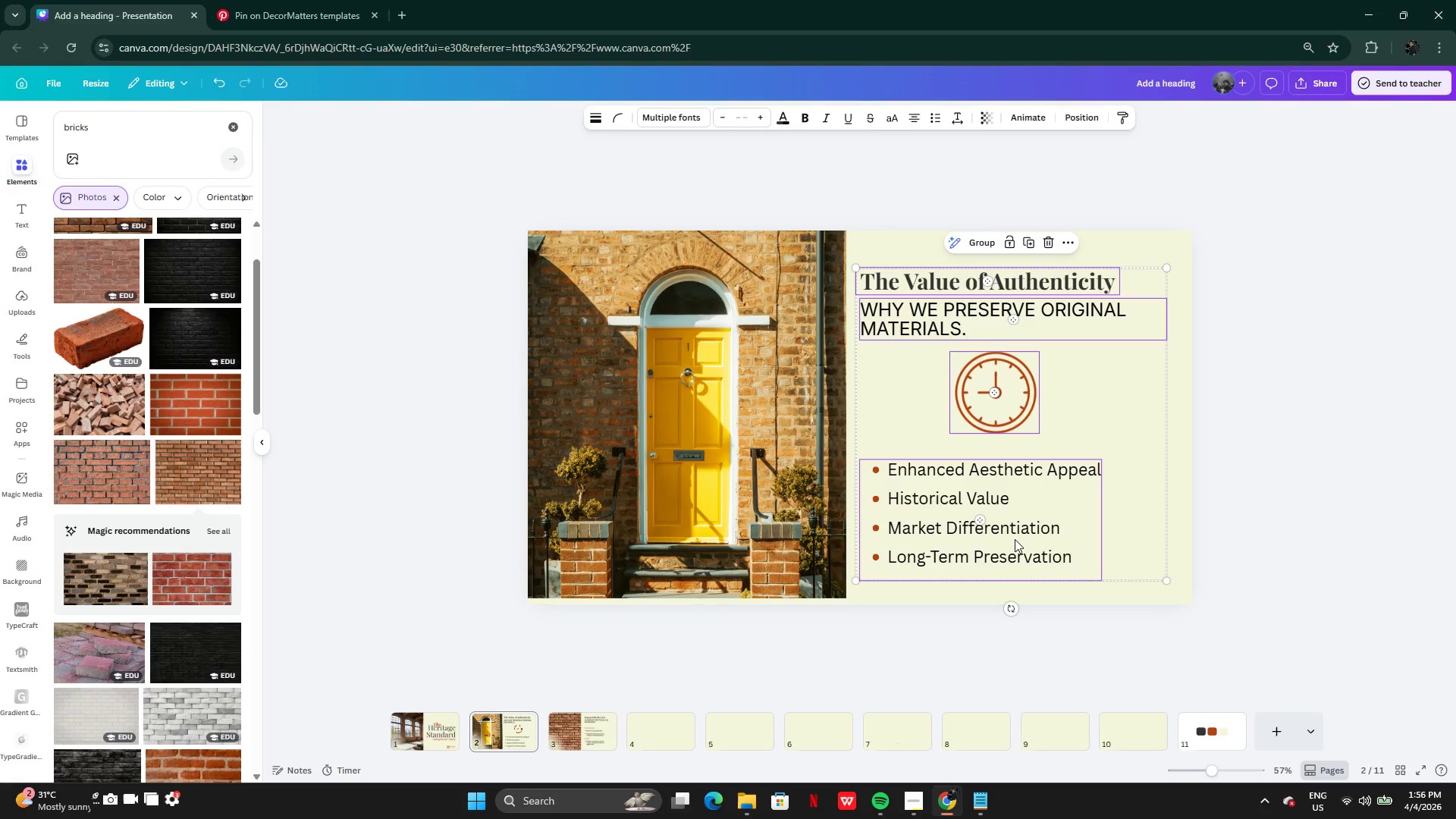 
left_click_drag(start_coordinate=[1015, 539], to_coordinate=[1025, 538])
 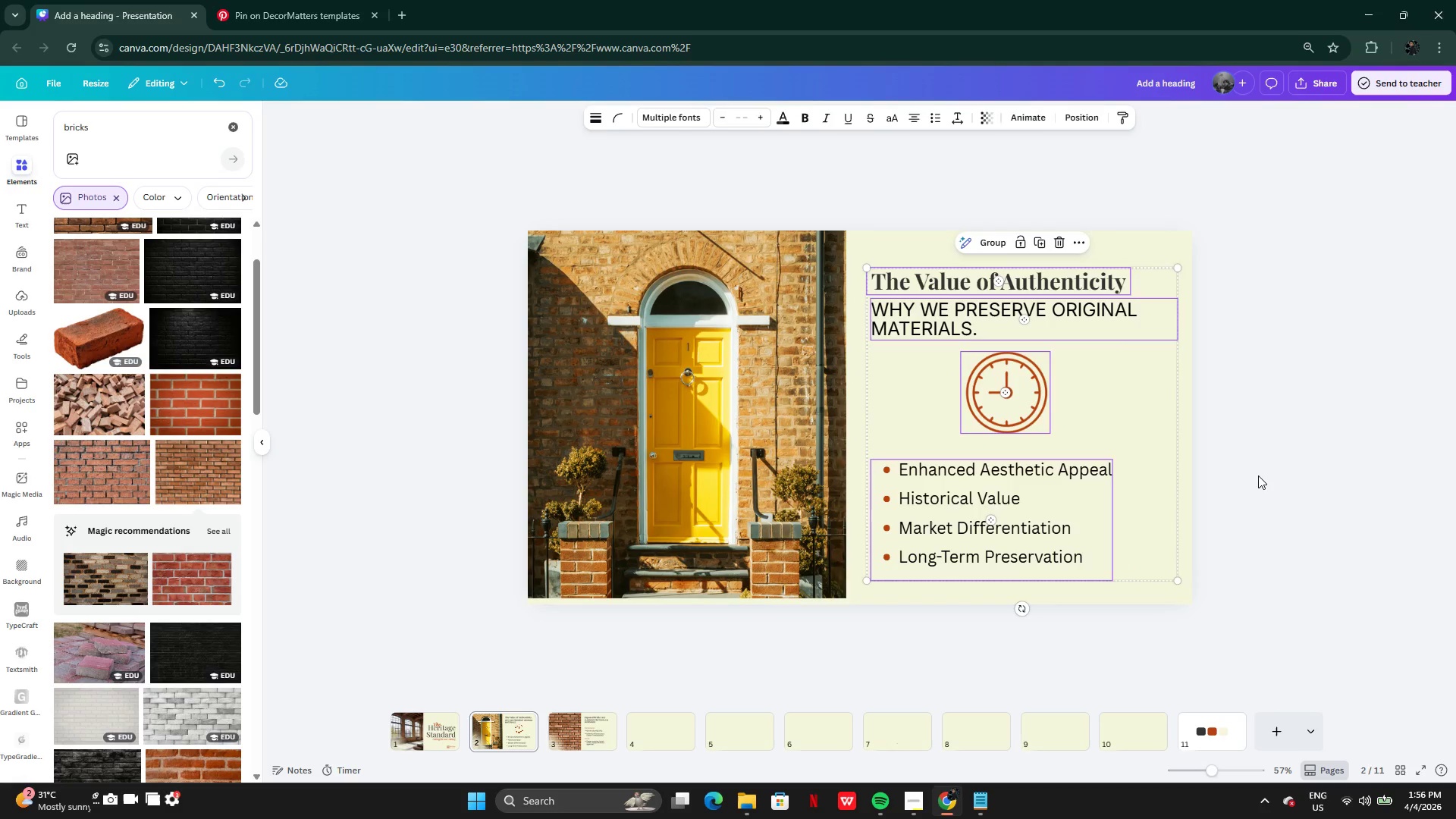 
left_click([1258, 475])
 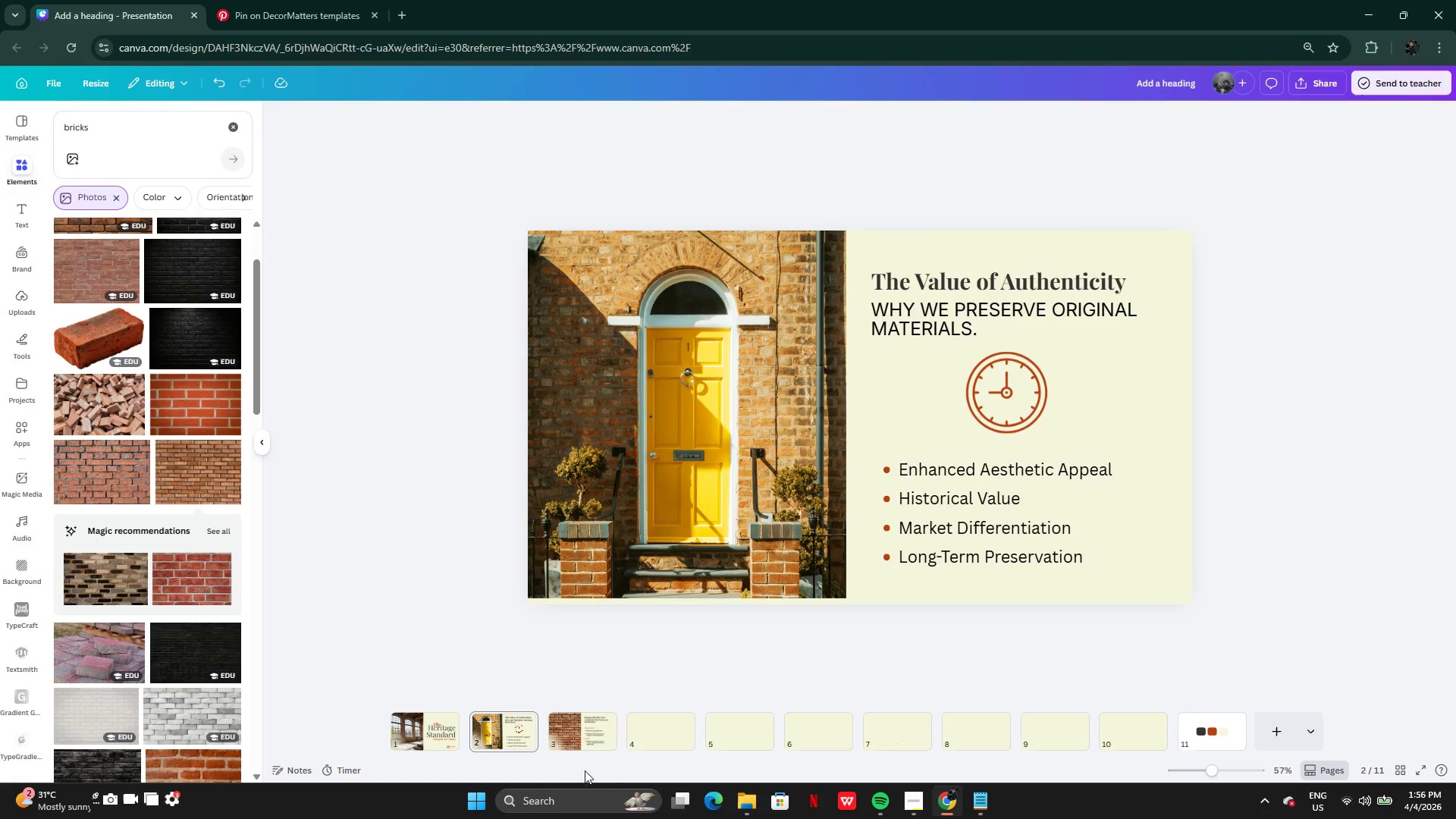 
left_click([575, 735])
 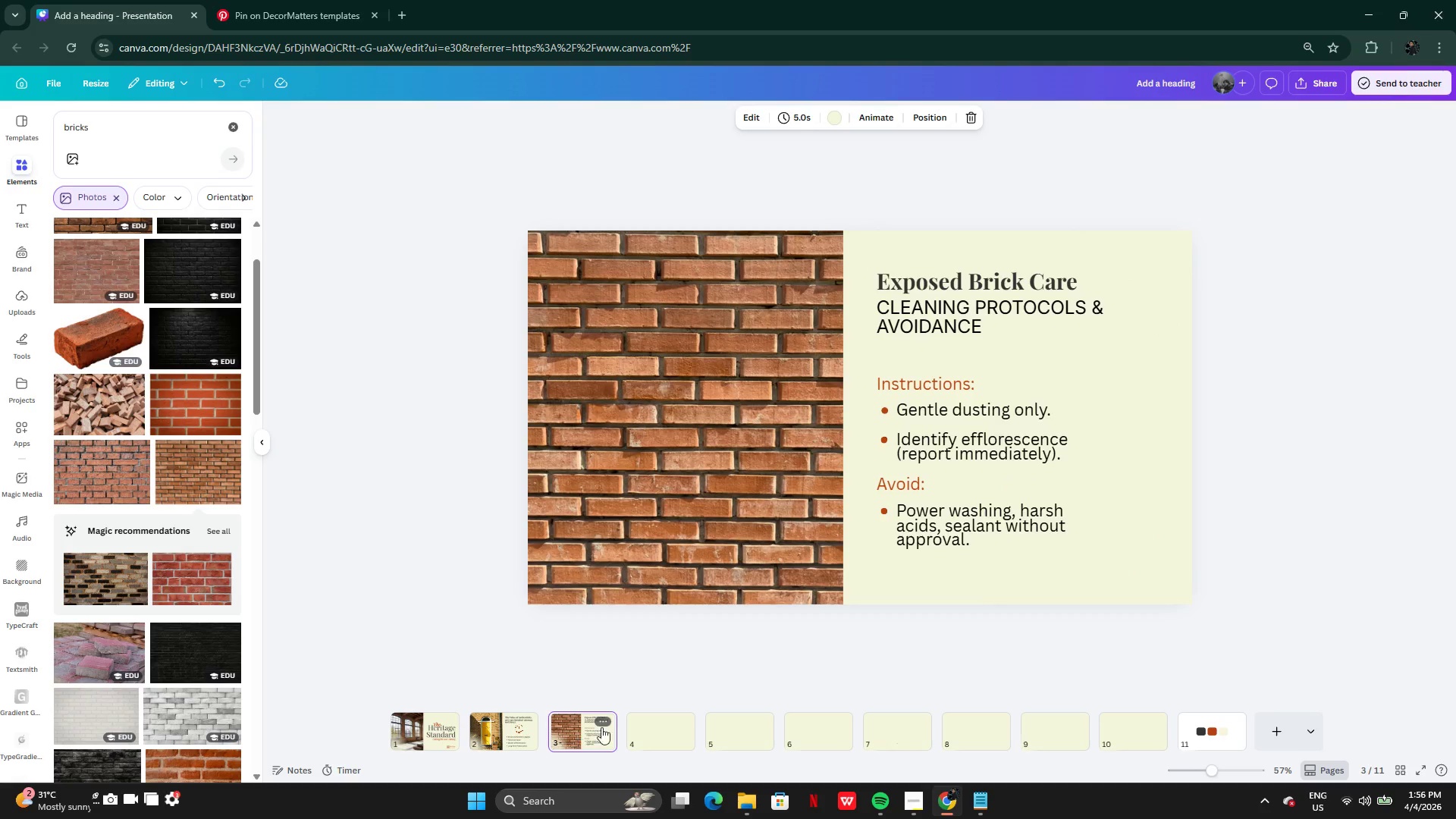 
left_click([1037, 444])
 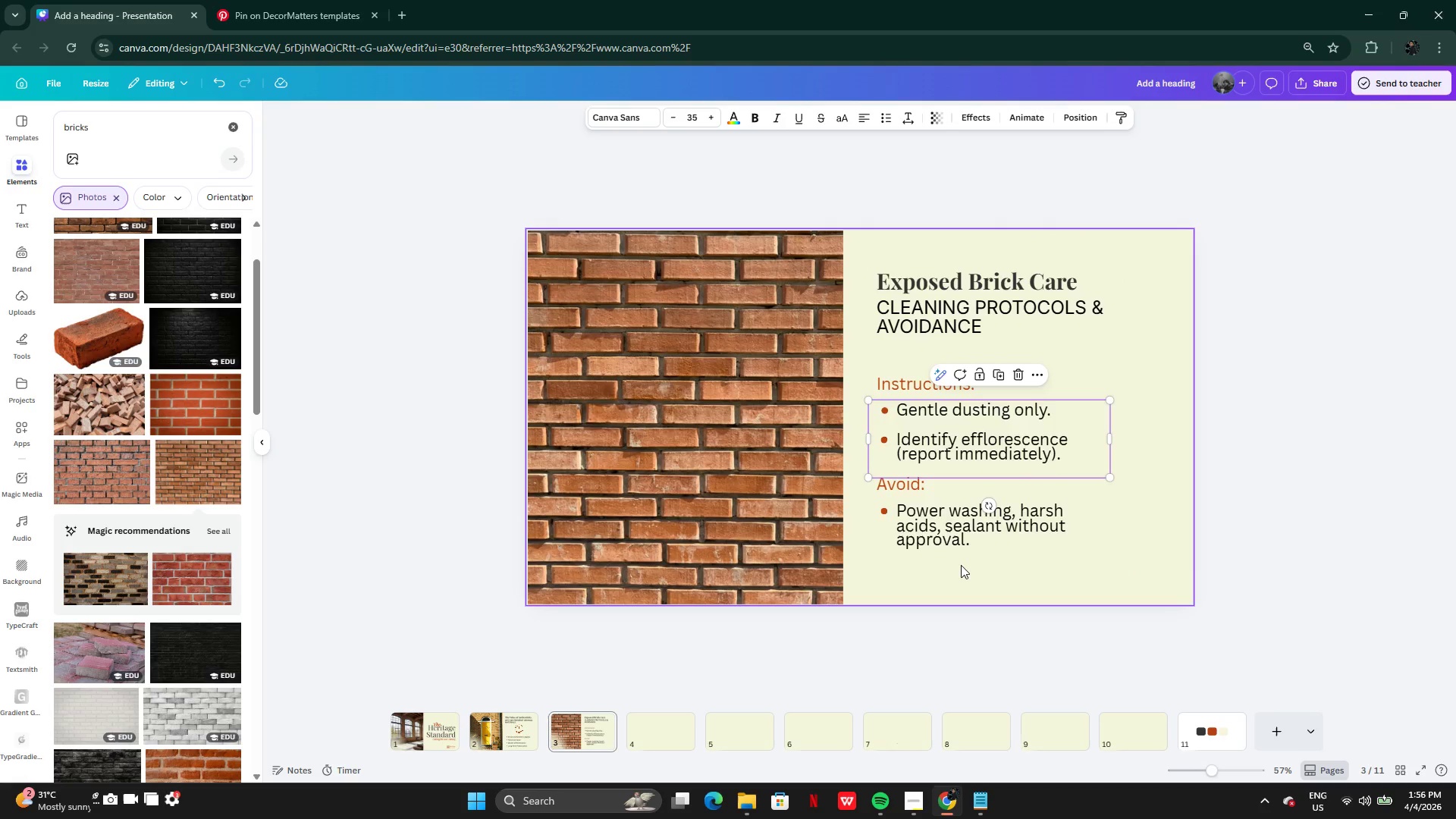 
left_click([956, 584])
 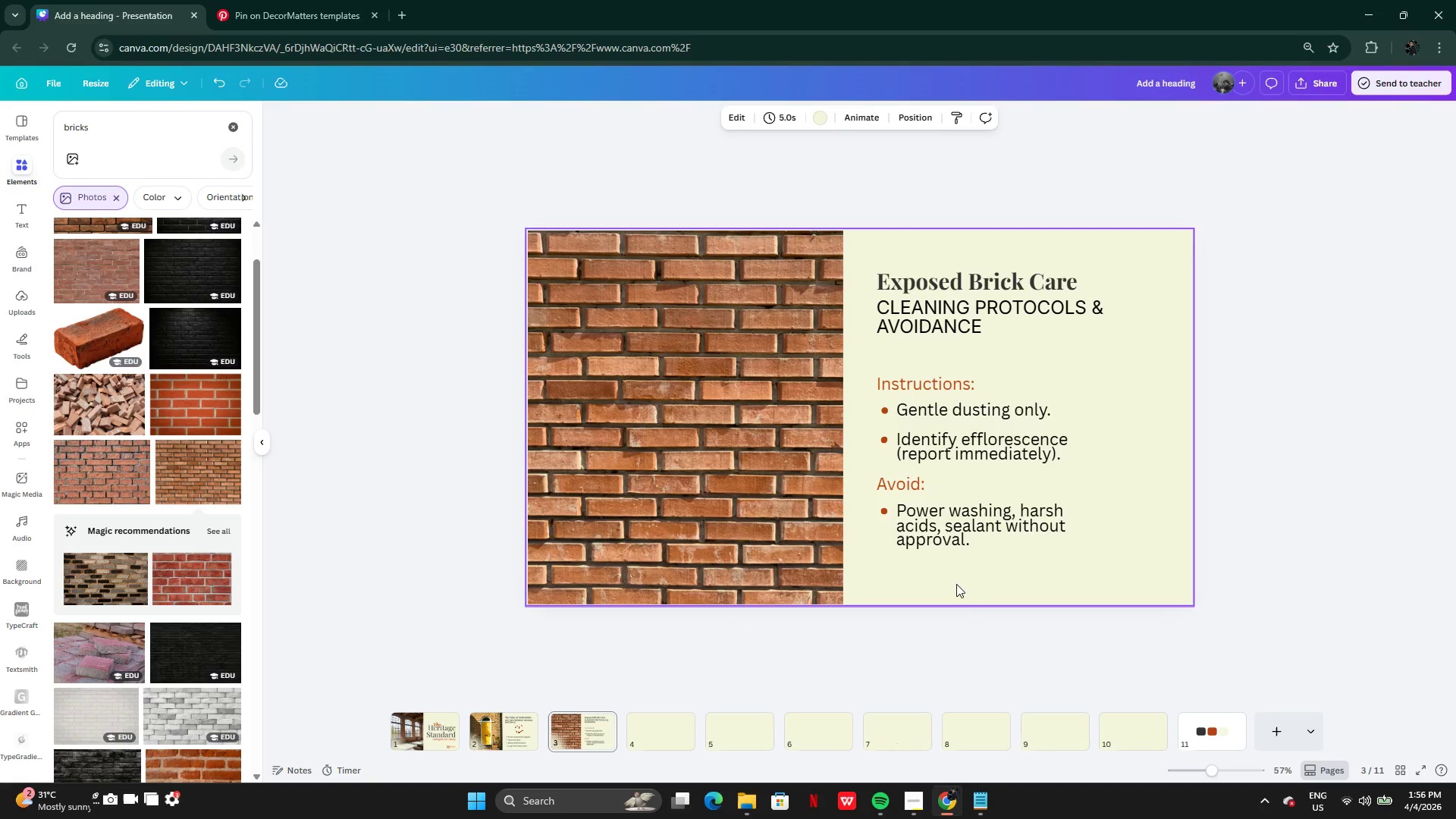 
left_click([967, 799])
 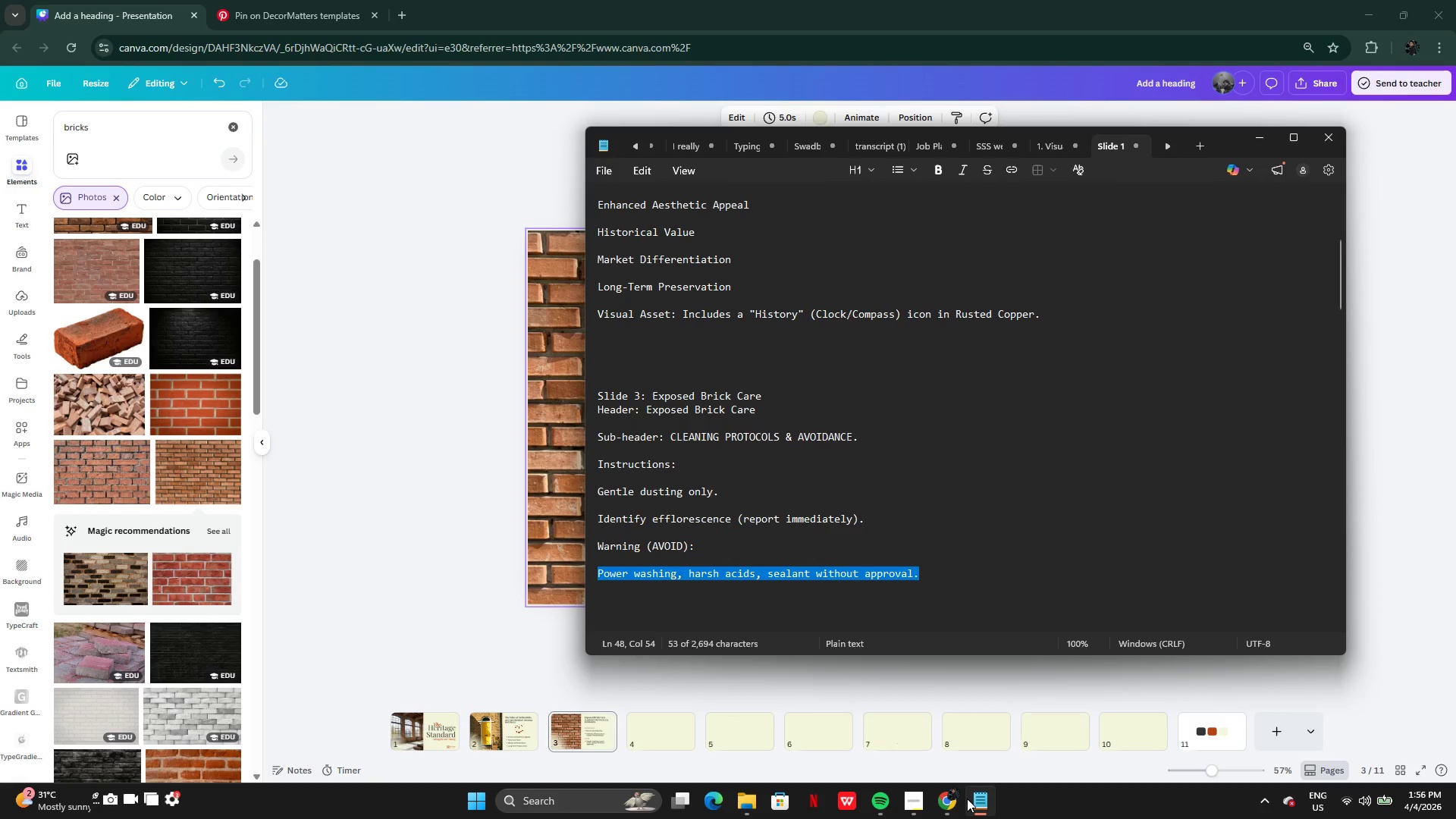 
left_click([967, 799])
 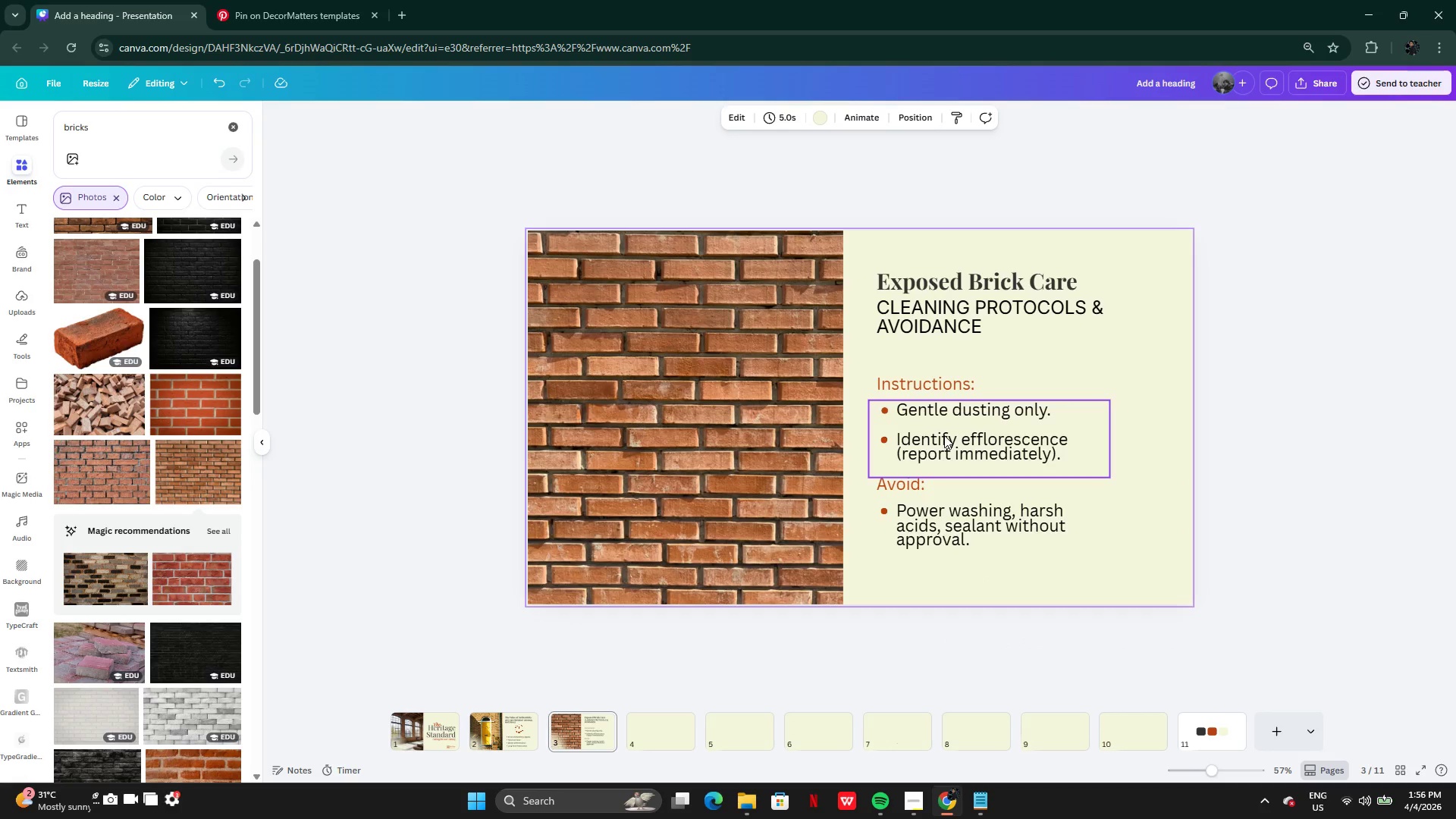 
left_click([944, 435])
 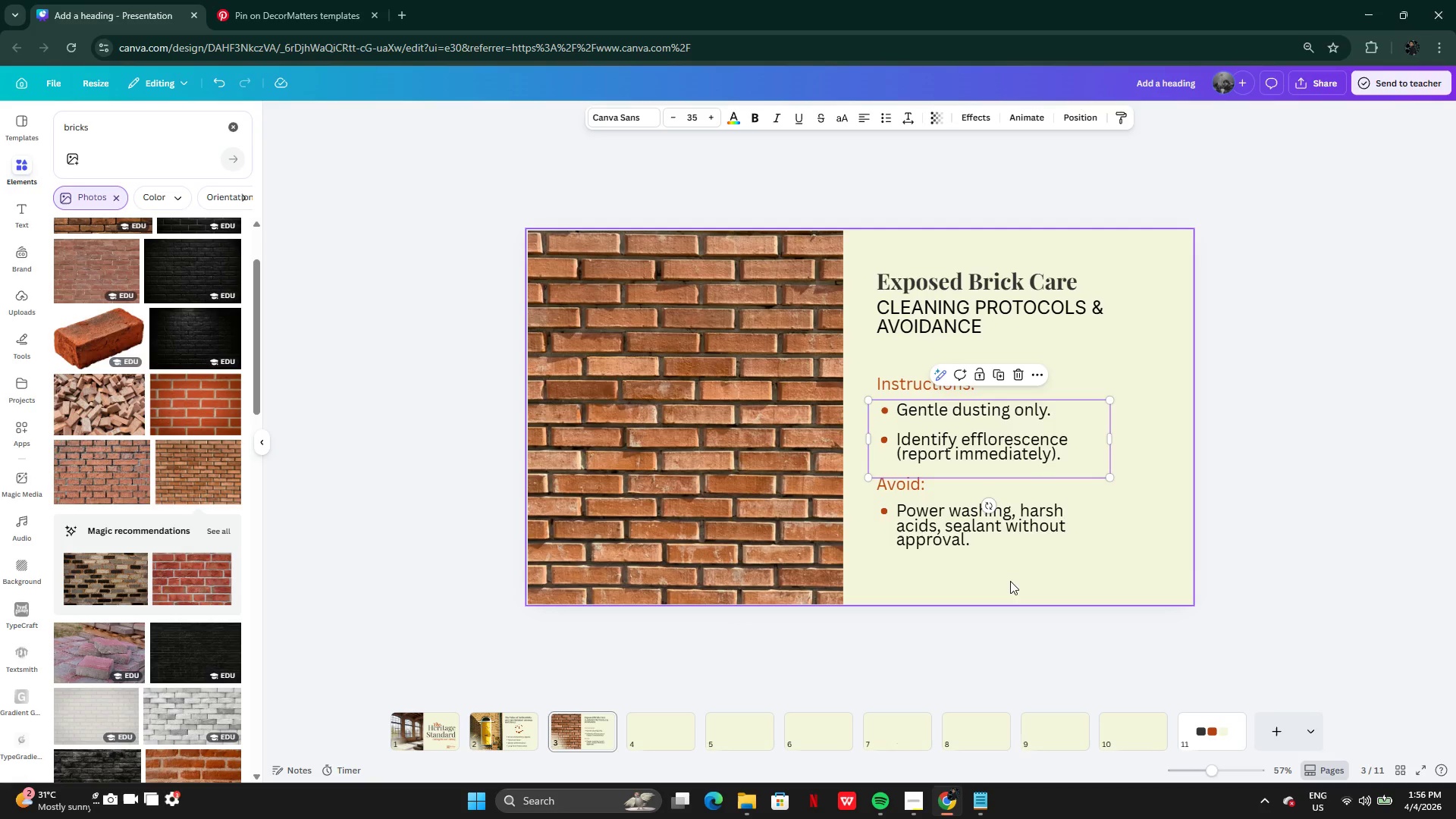 
left_click([1012, 585])
 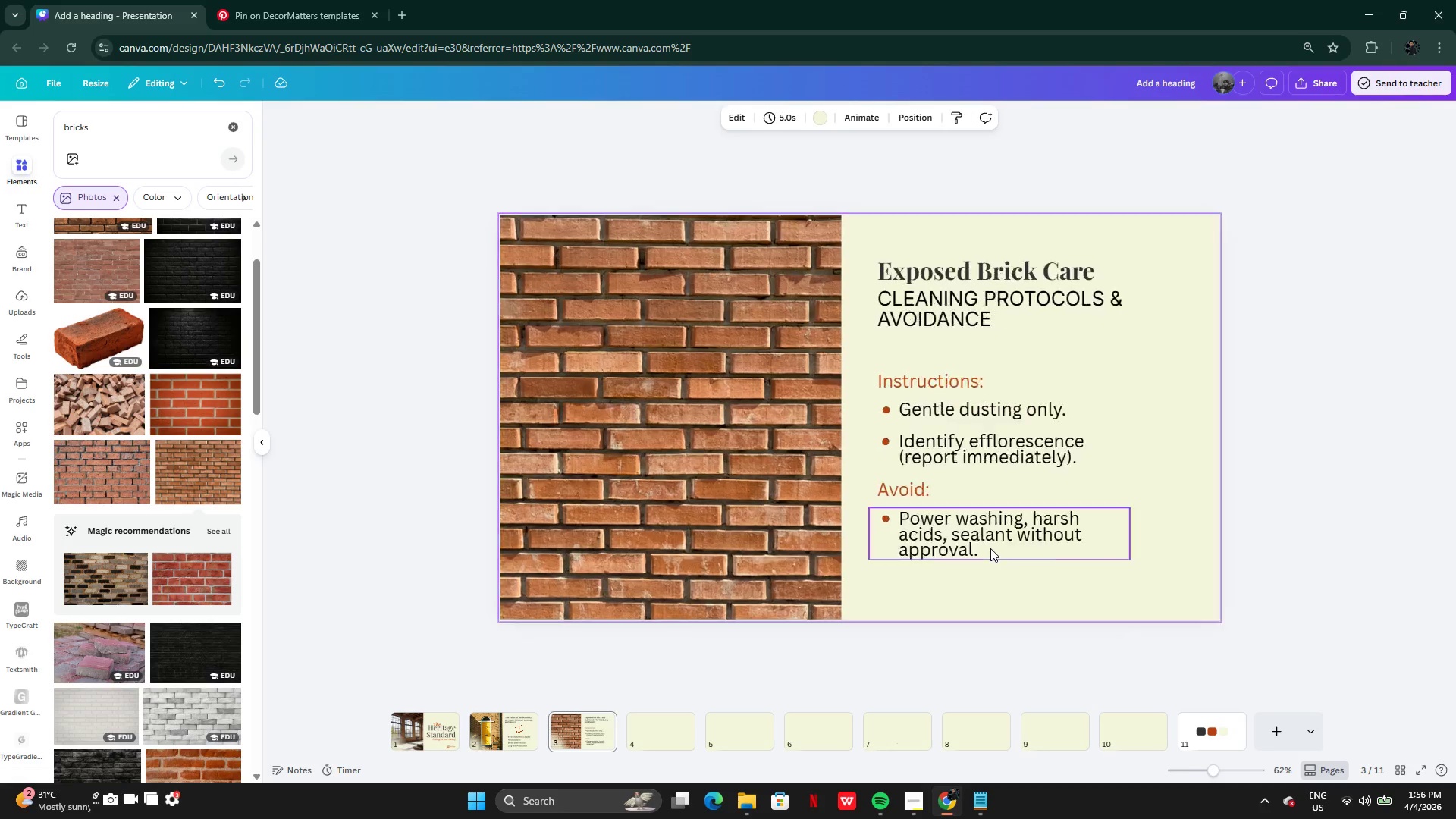 
wait(15.25)
 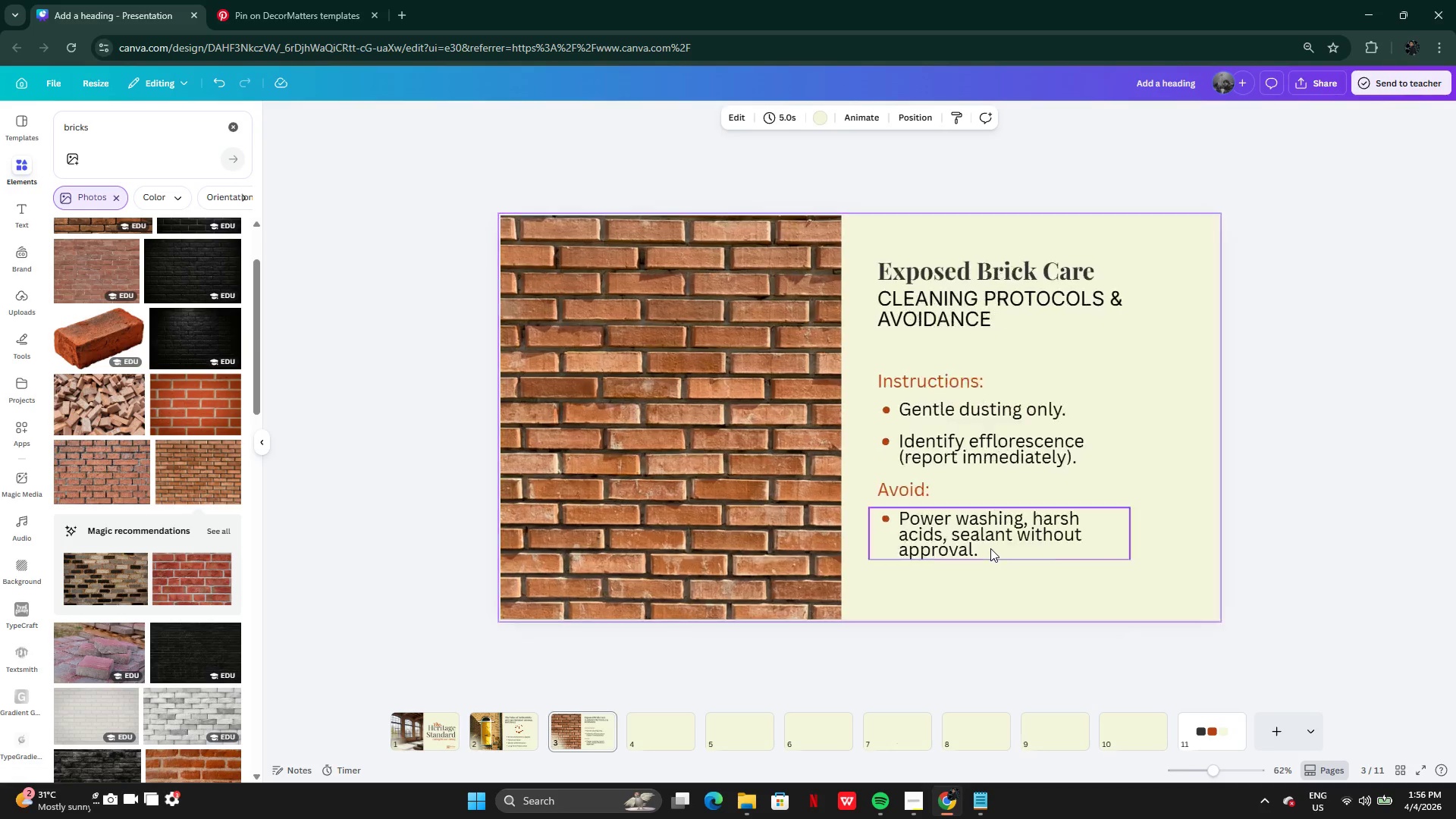 
left_click_drag(start_coordinate=[902, 373], to_coordinate=[909, 376])
 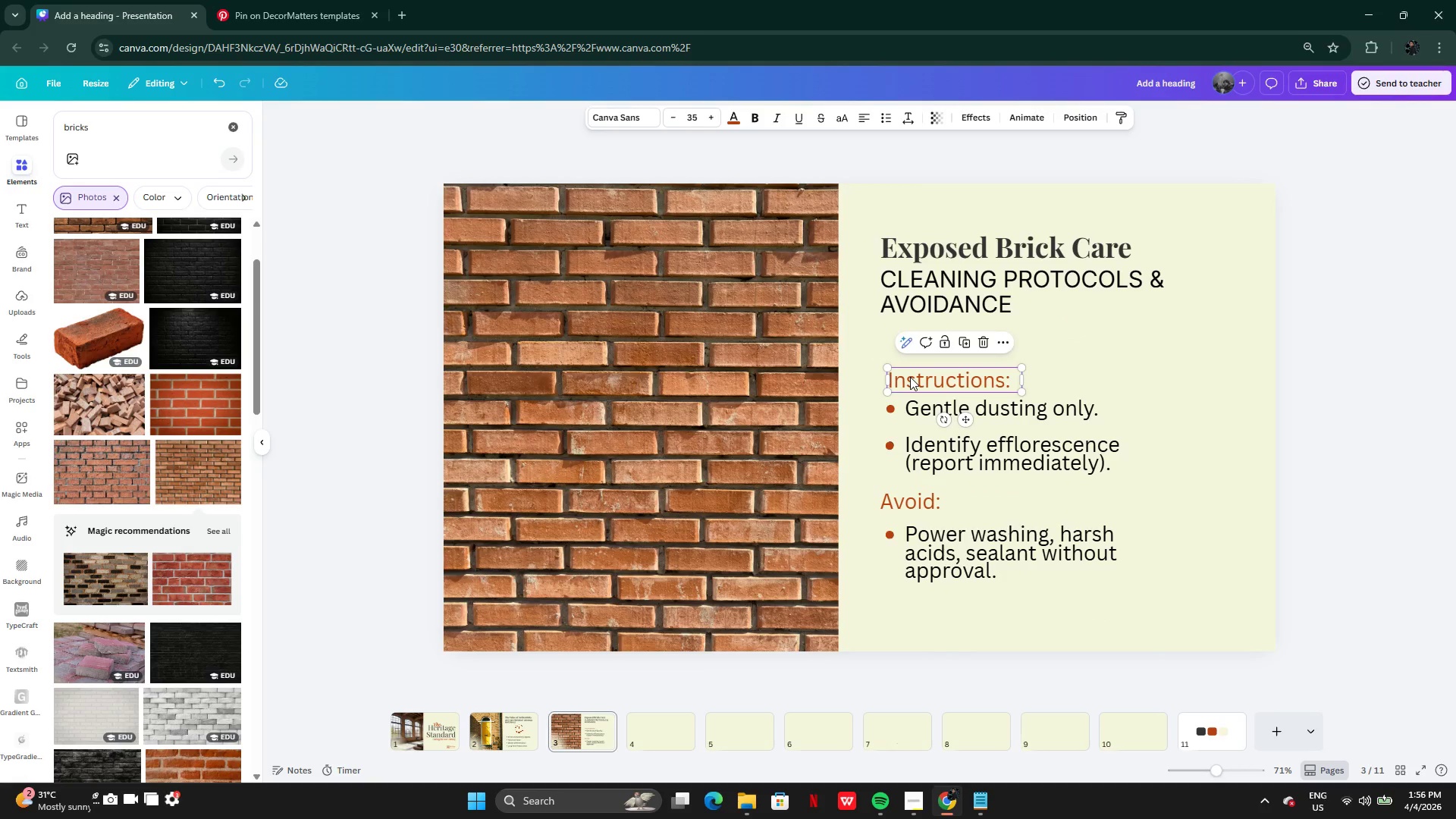 
key(Control+Z)
 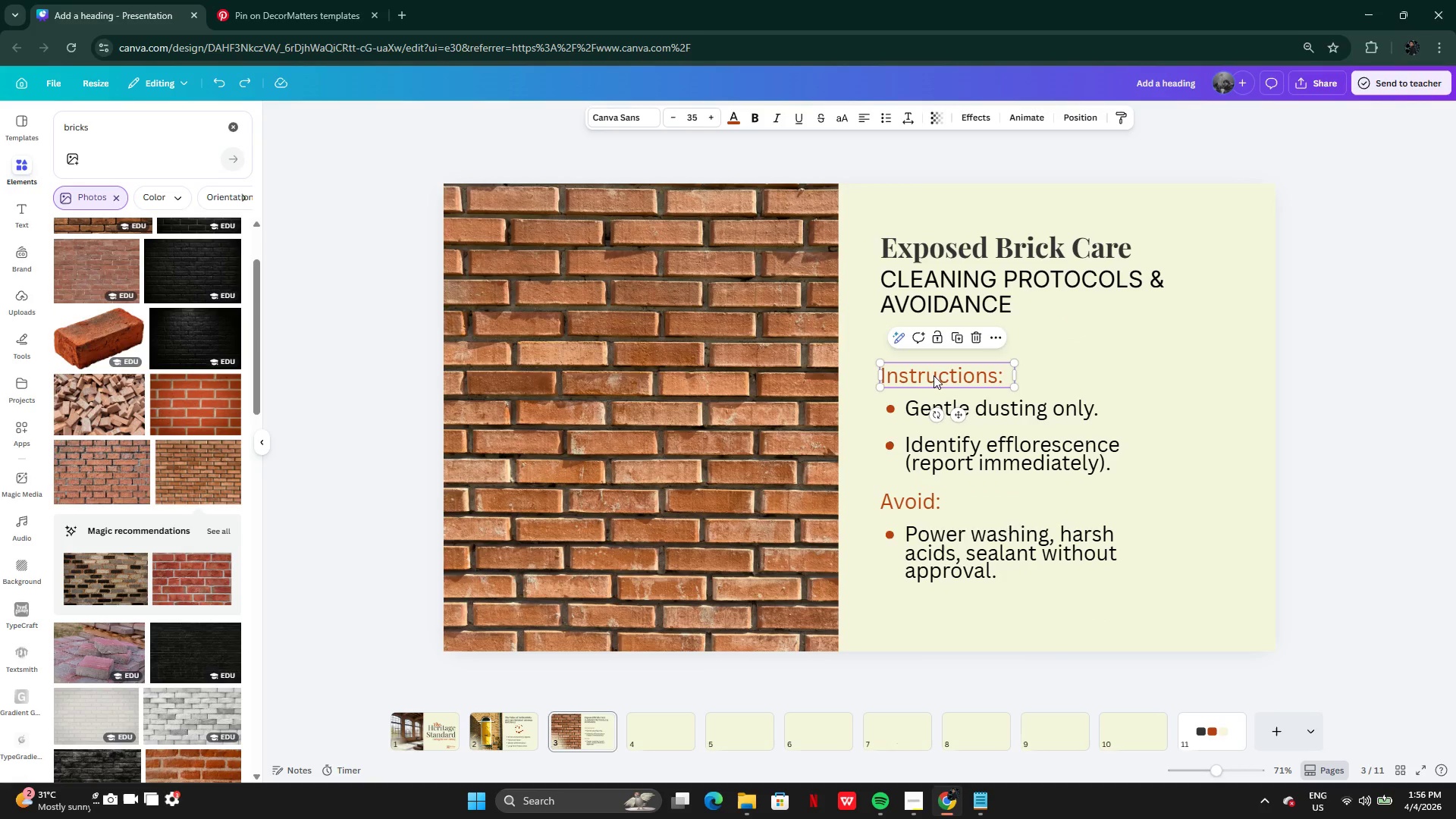 
left_click_drag(start_coordinate=[937, 374], to_coordinate=[930, 375])
 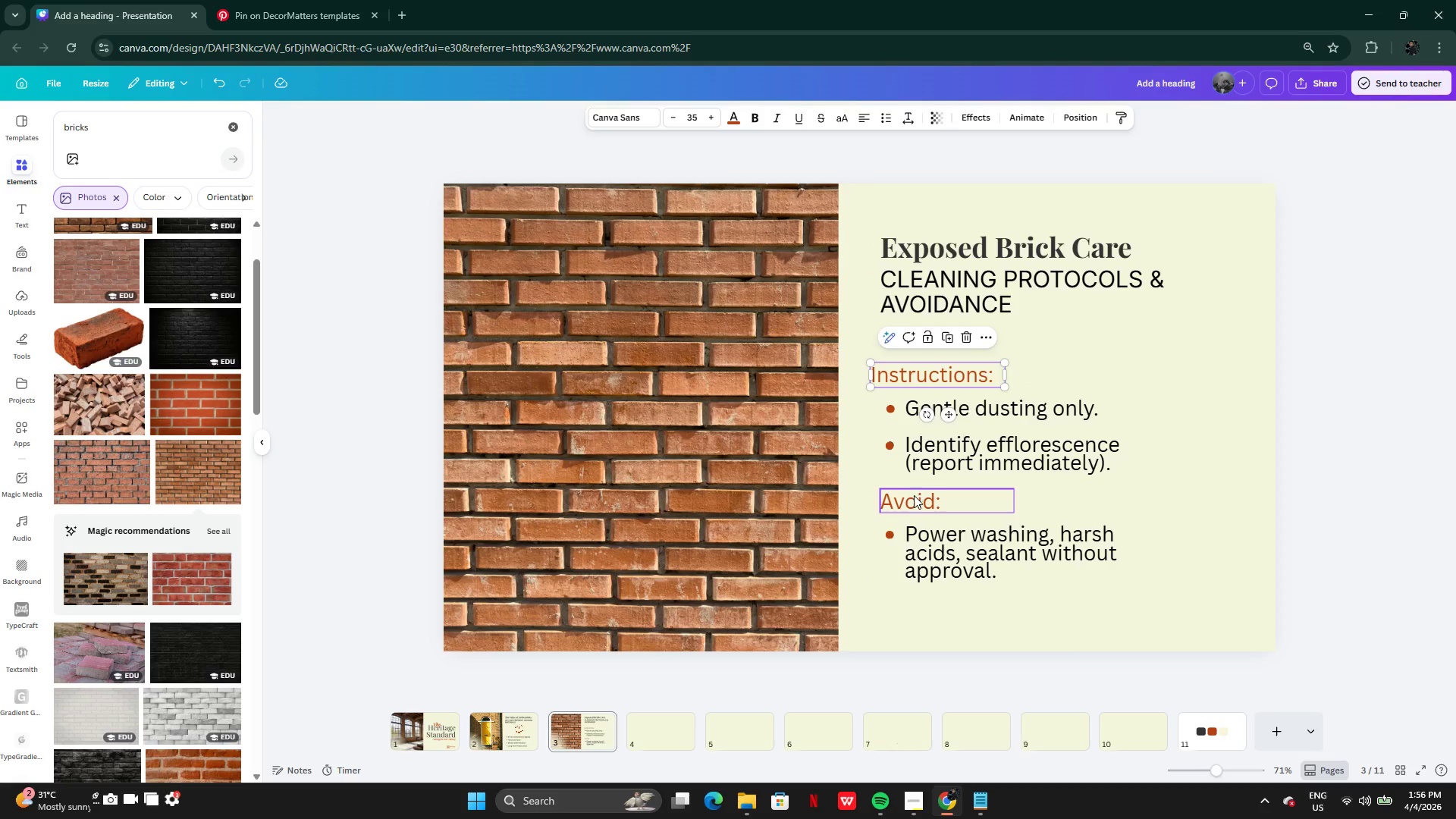 
left_click([914, 496])
 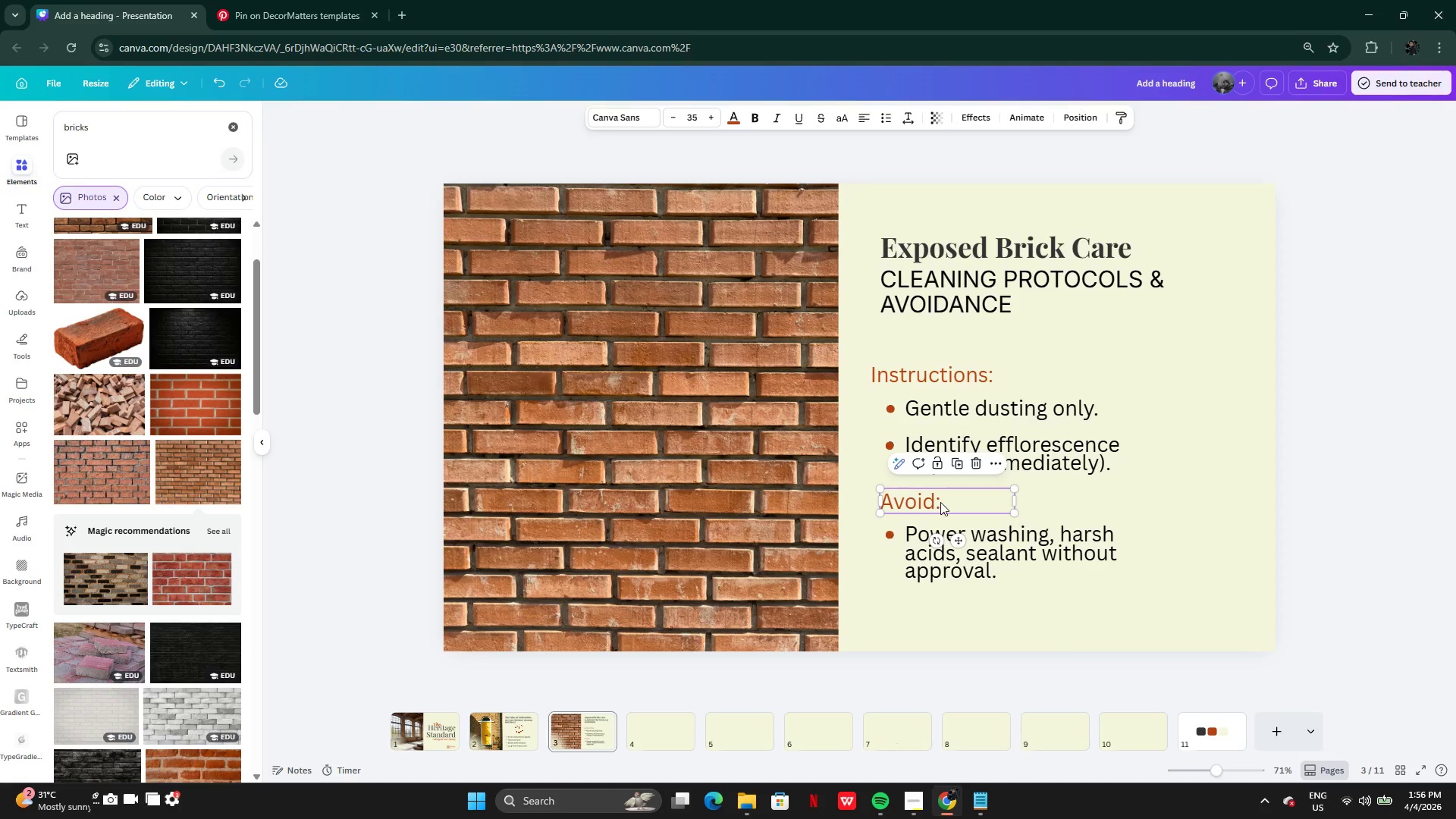 
left_click_drag(start_coordinate=[944, 502], to_coordinate=[936, 501])
 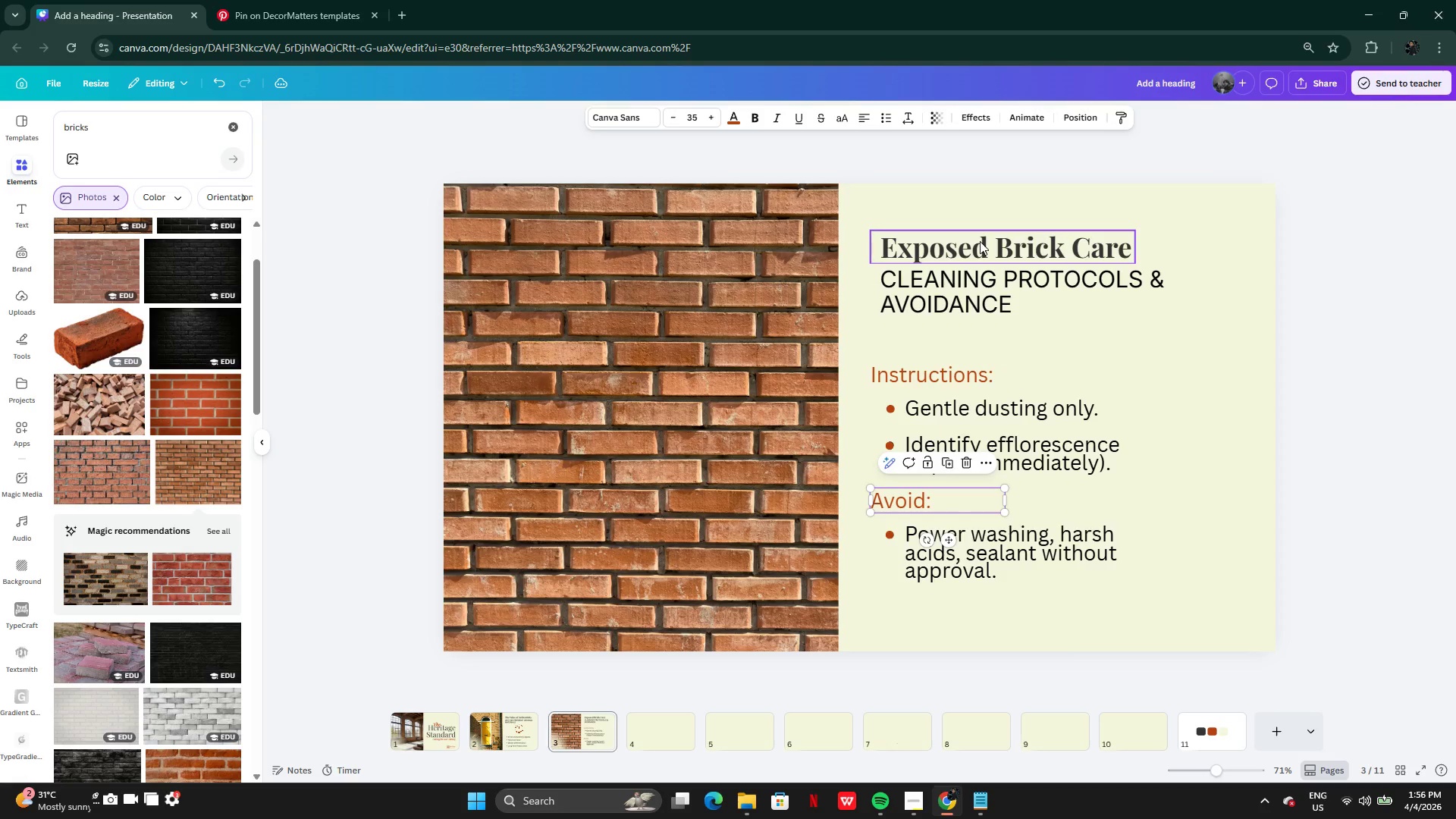 
left_click([980, 241])
 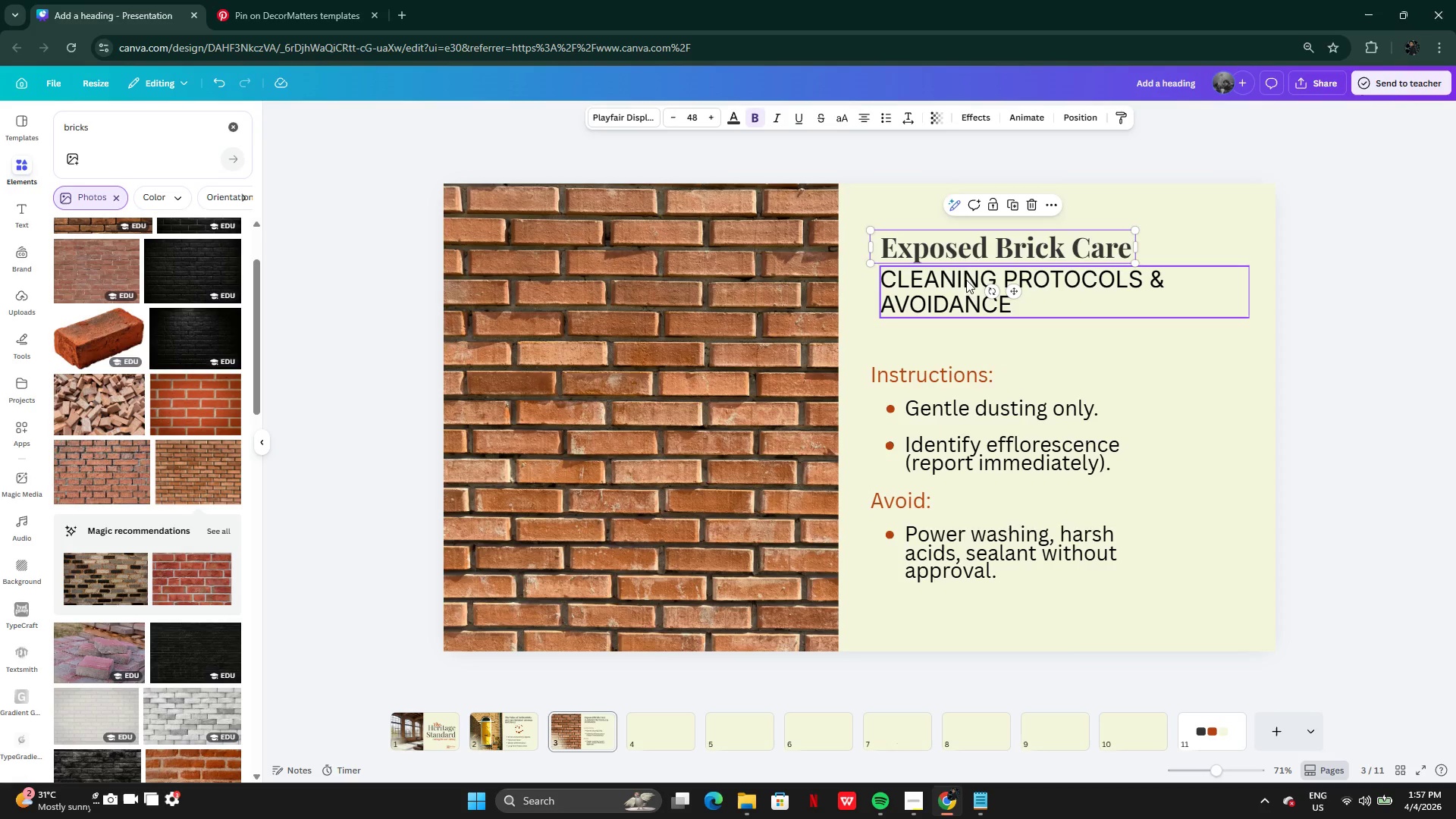 
hold_key(key=ShiftLeft, duration=0.75)
left_click([945, 312])
 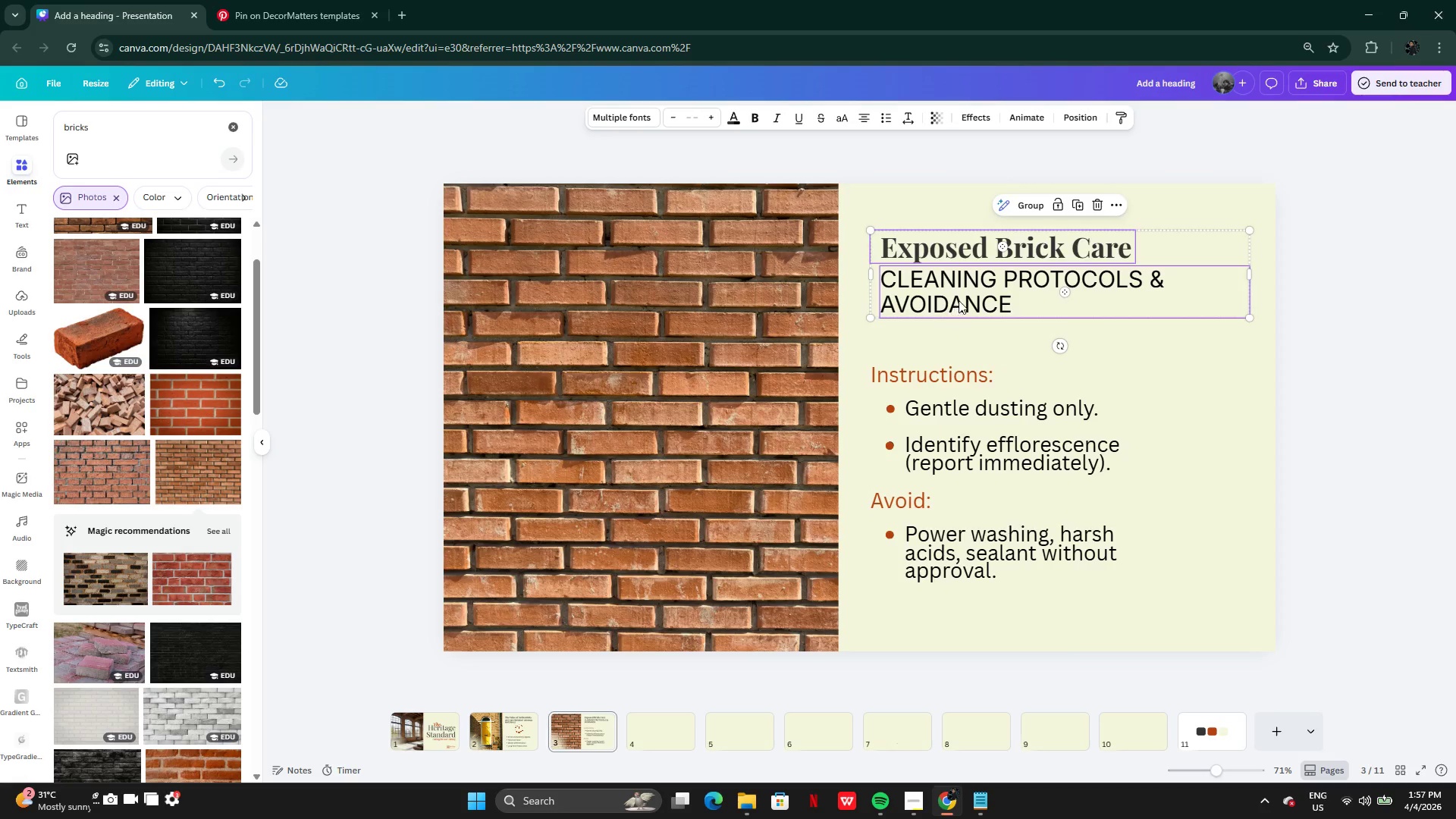 
left_click_drag(start_coordinate=[963, 298], to_coordinate=[954, 297])
 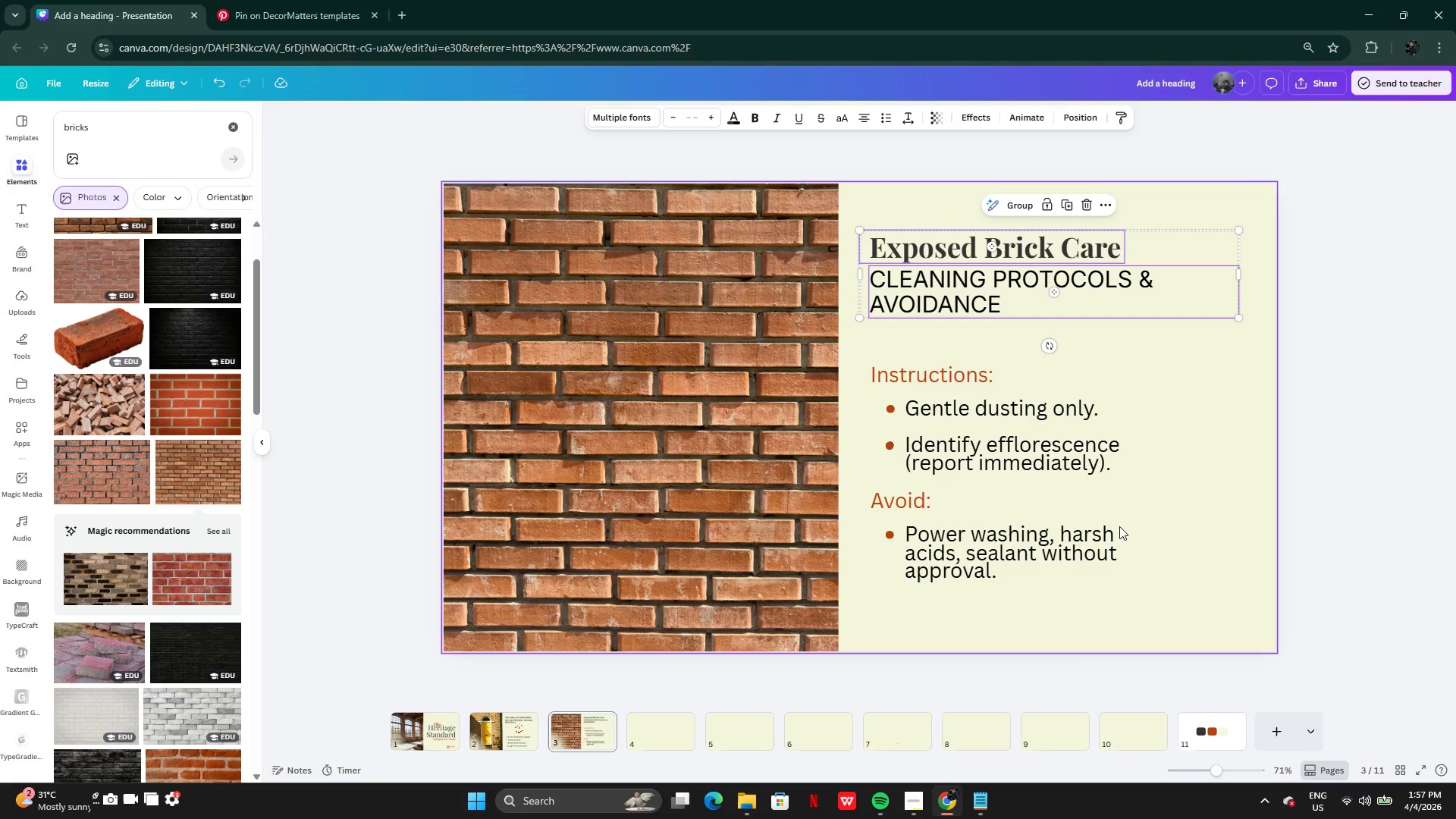 
left_click([1097, 592])
 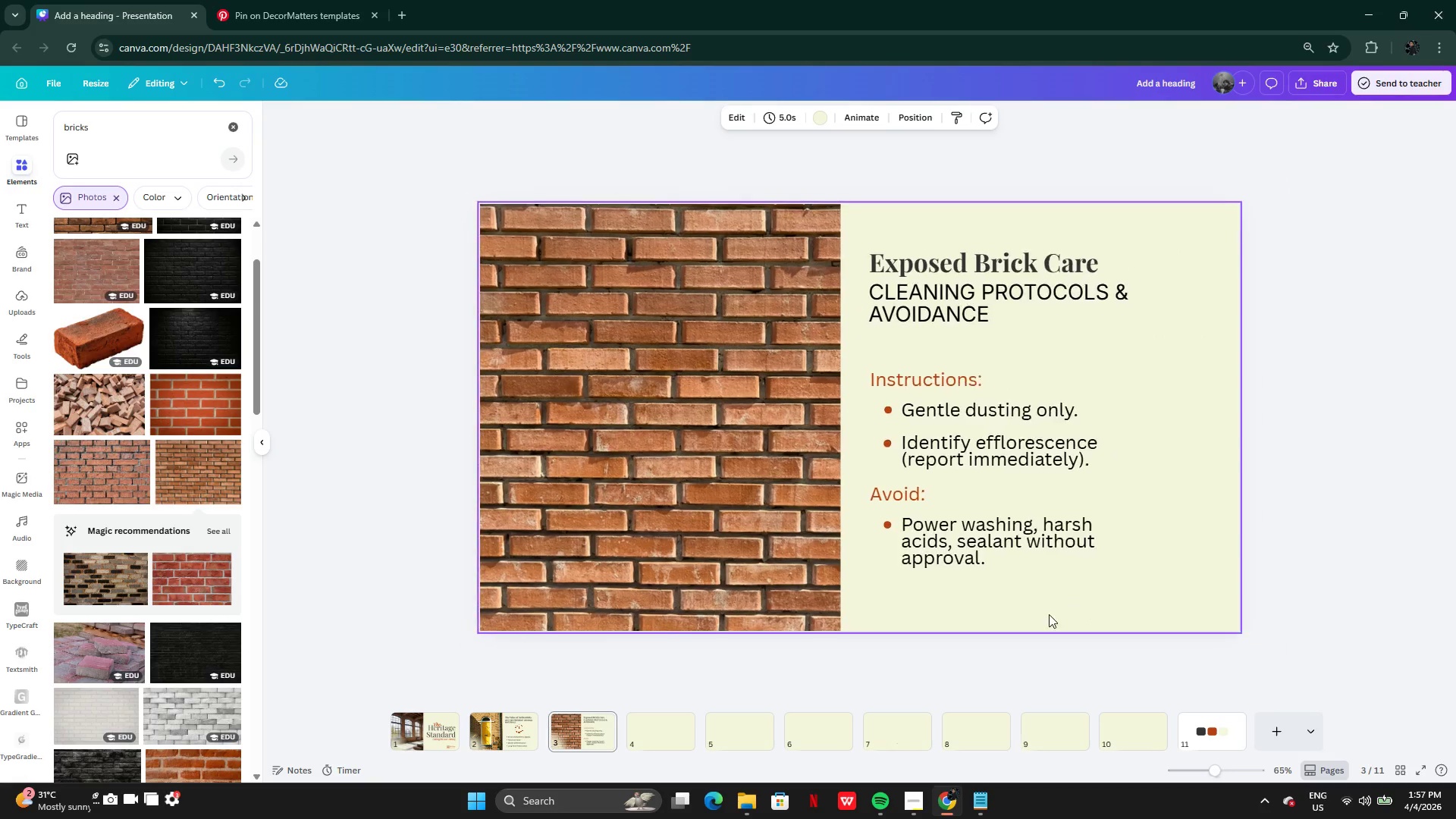 
left_click_drag(start_coordinate=[1025, 620], to_coordinate=[905, 270])
 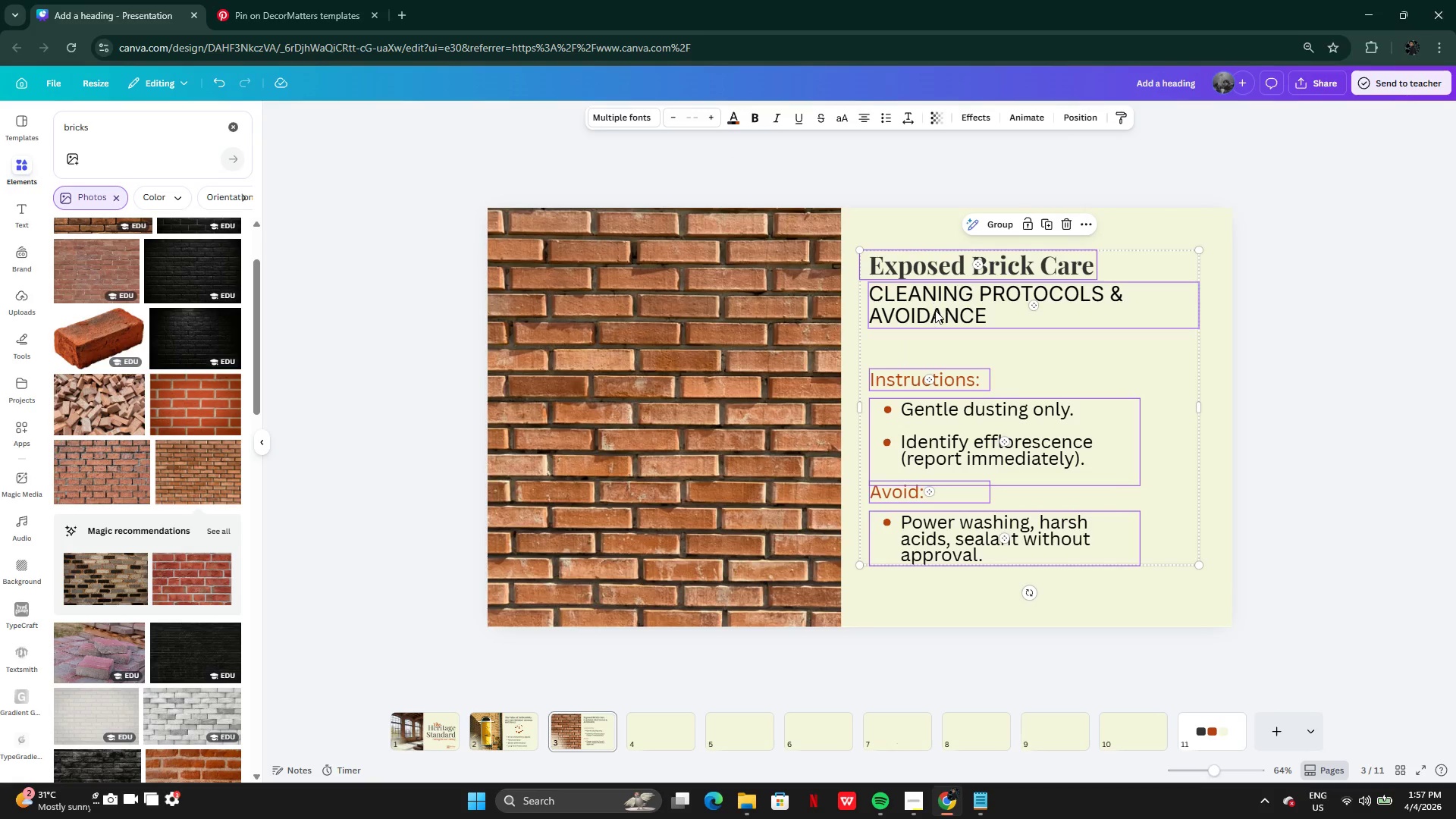 
left_click_drag(start_coordinate=[935, 310], to_coordinate=[939, 311])
 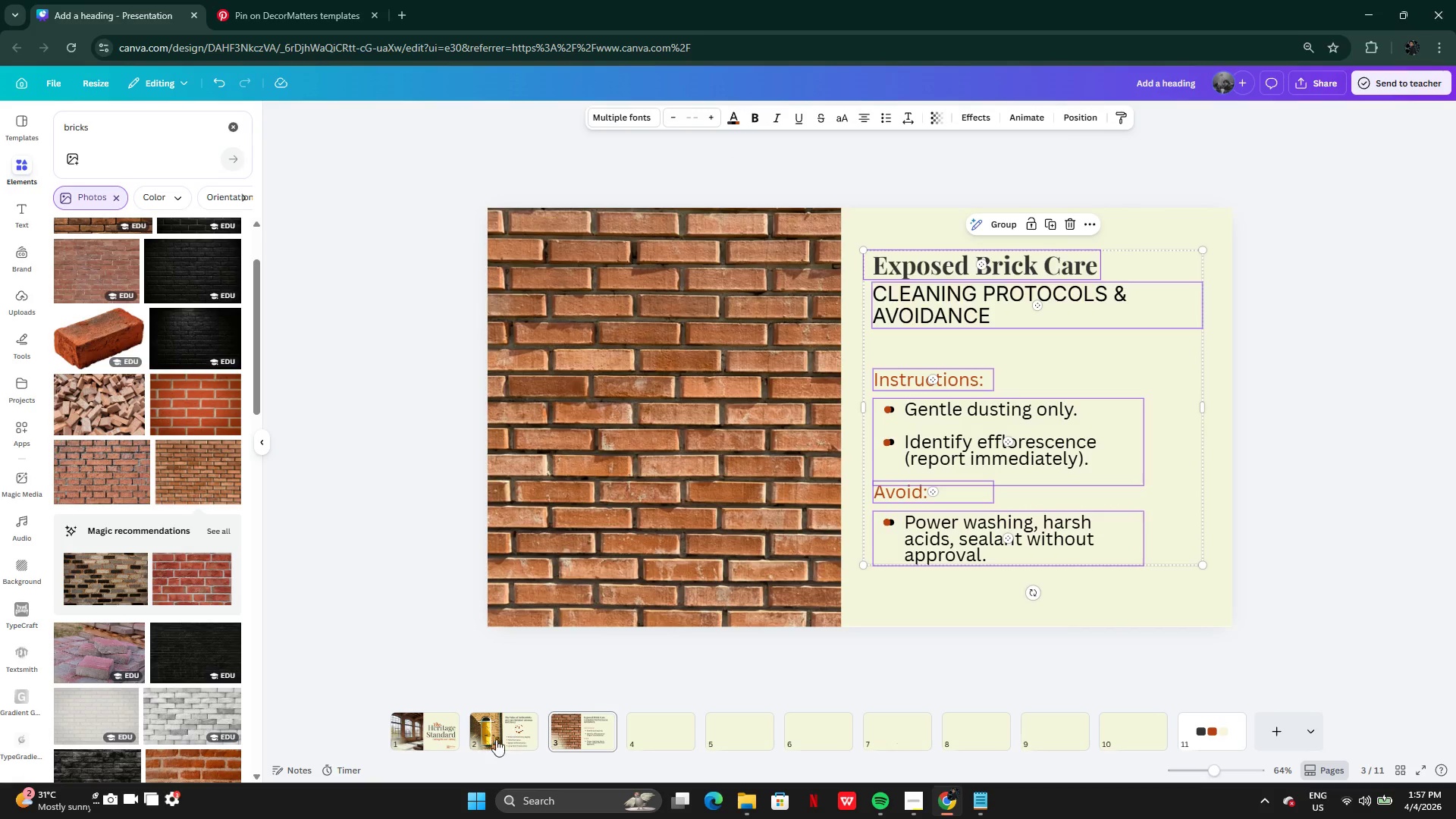 
left_click([485, 742])
 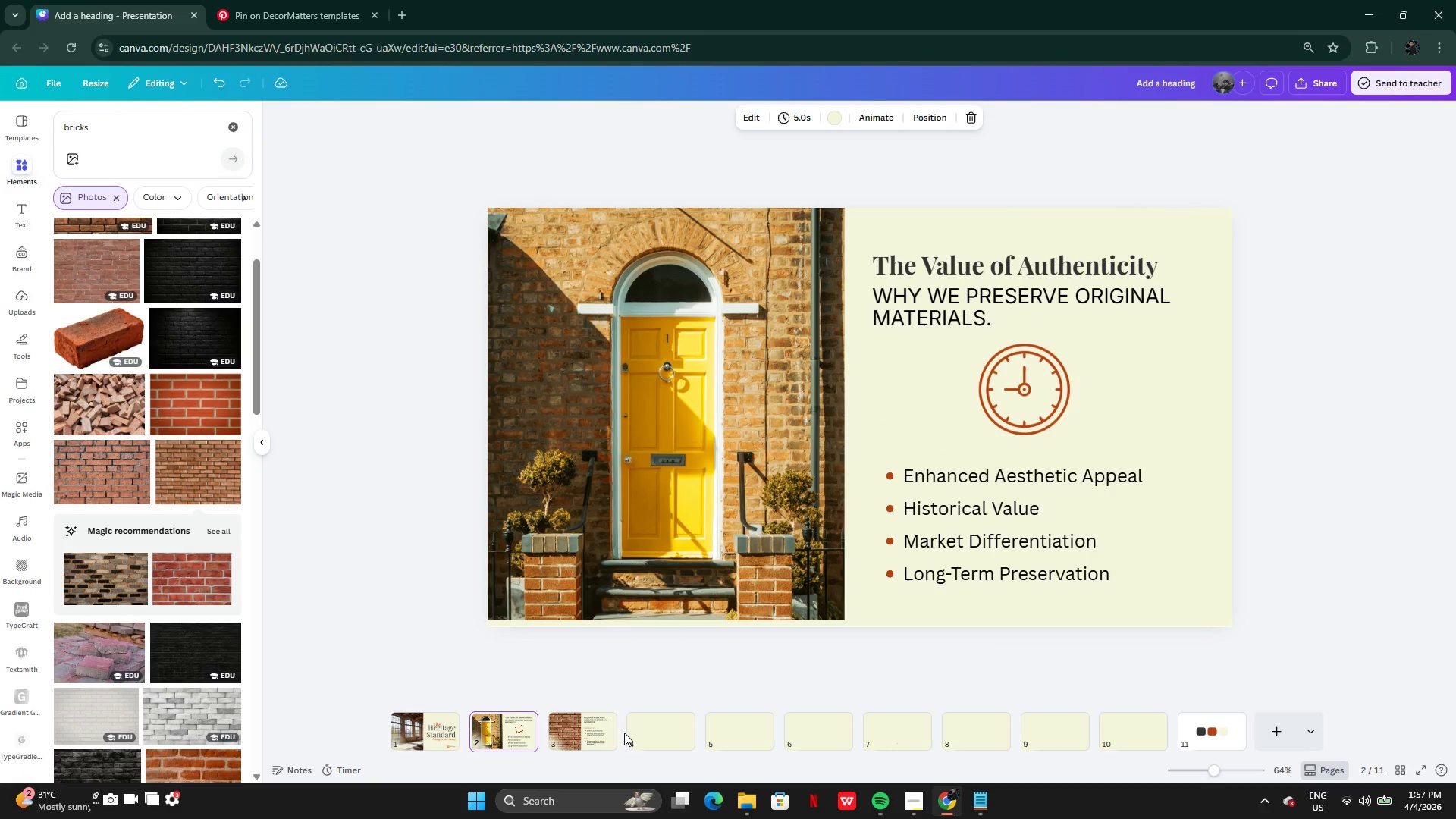 
left_click([596, 730])
 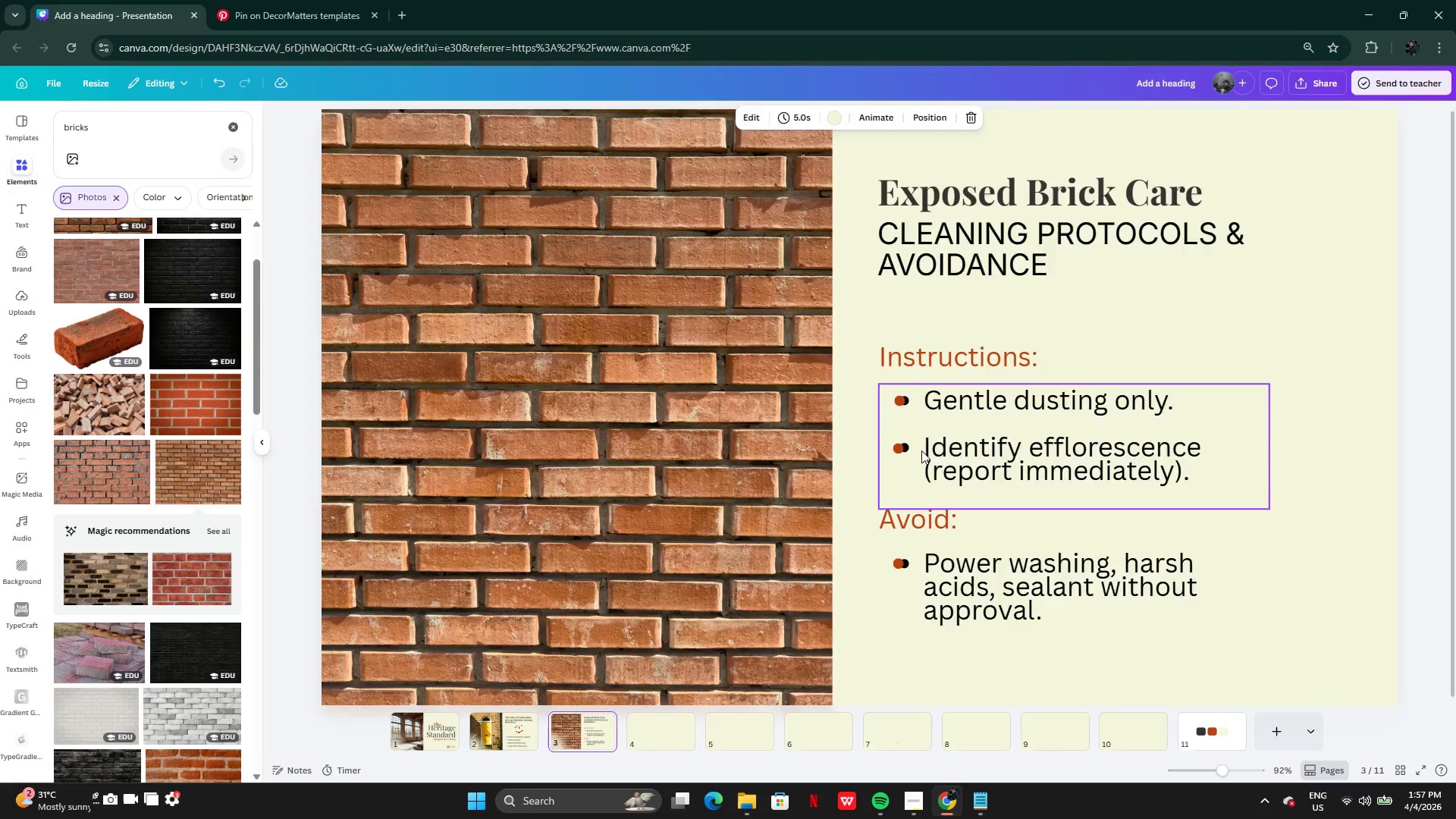 
left_click([893, 380])
 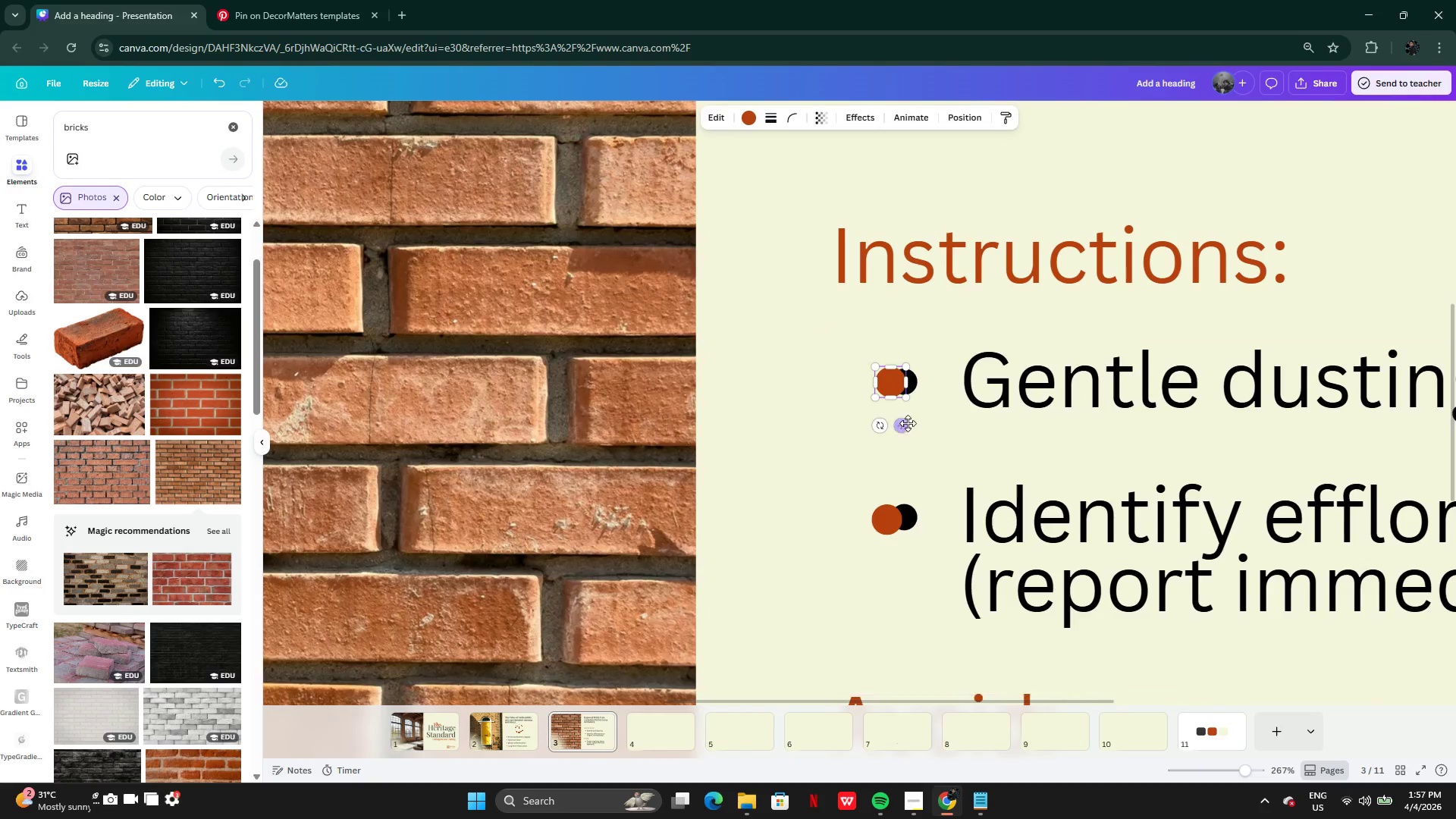 
left_click_drag(start_coordinate=[906, 424], to_coordinate=[918, 424])
 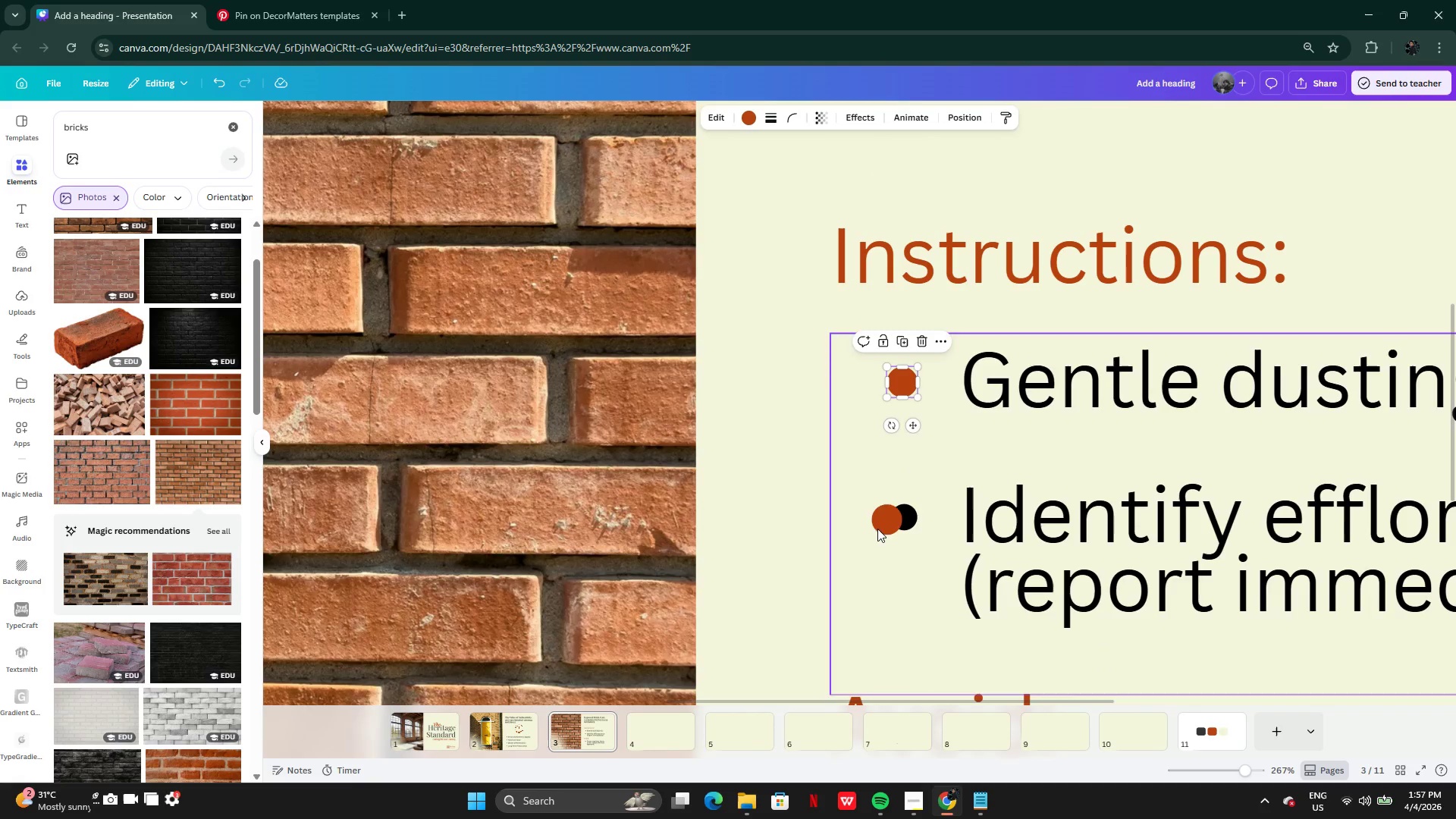 
left_click([881, 524])
 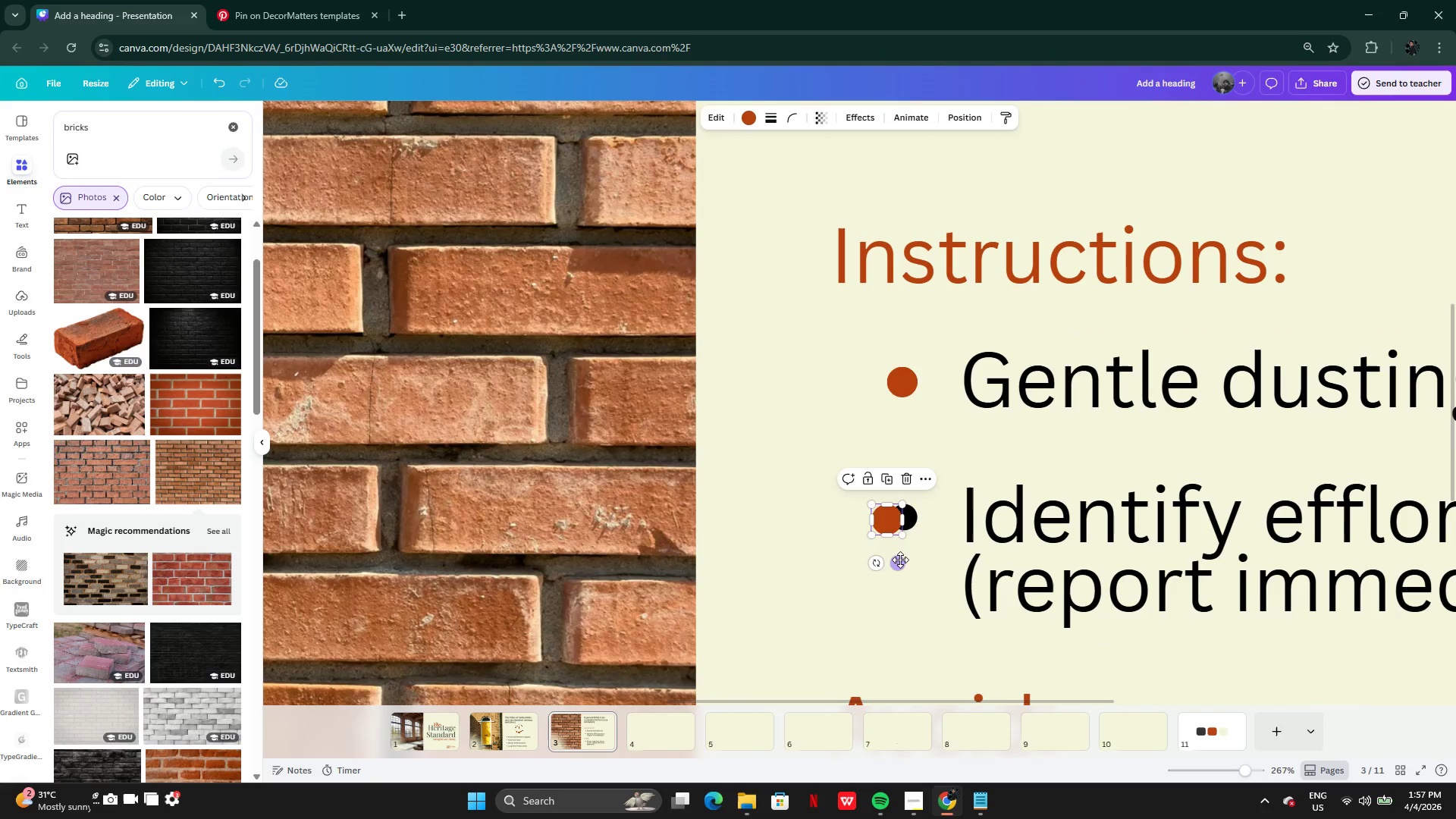 
left_click_drag(start_coordinate=[896, 561], to_coordinate=[912, 560])
 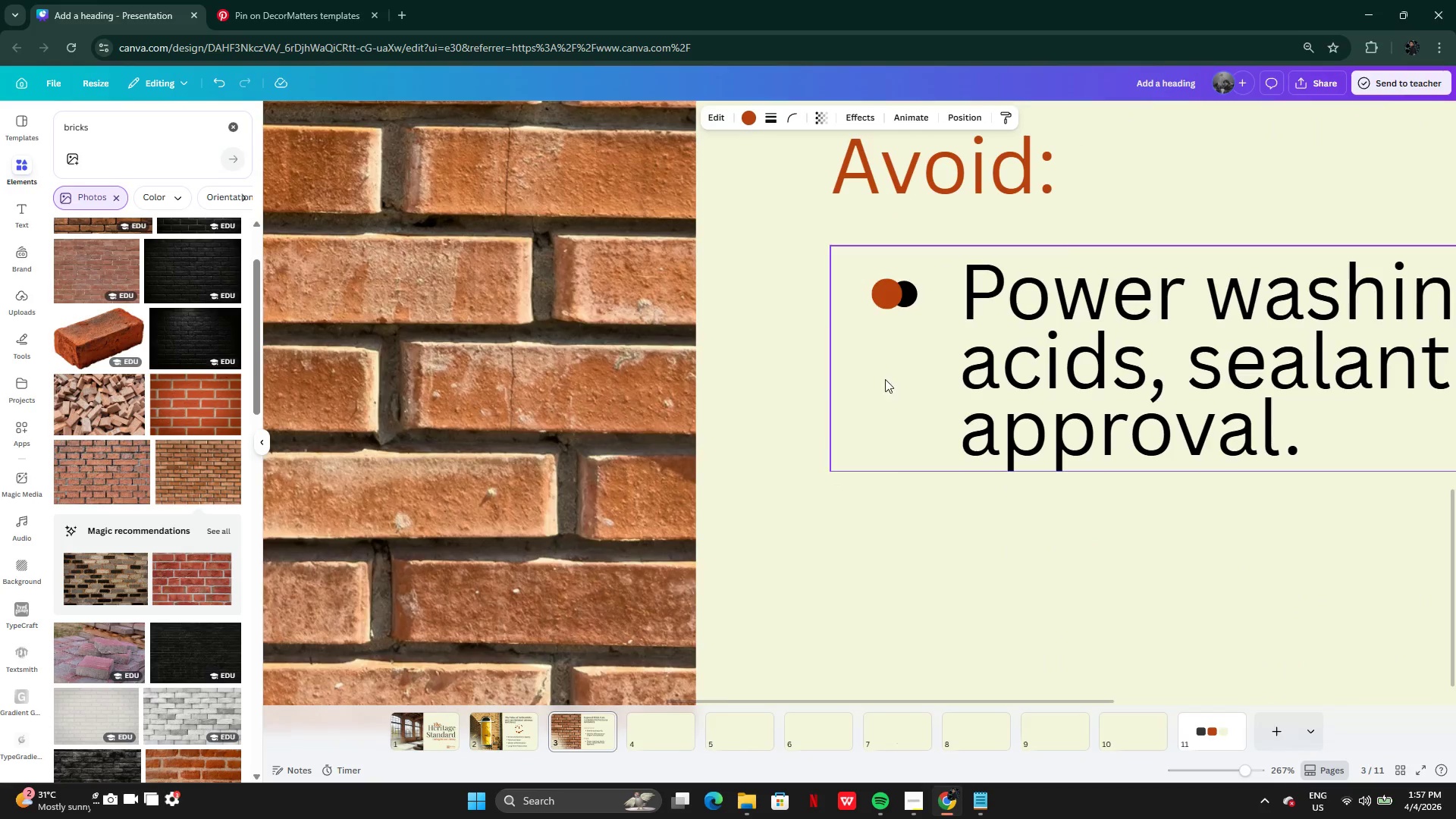 
left_click([884, 290])
 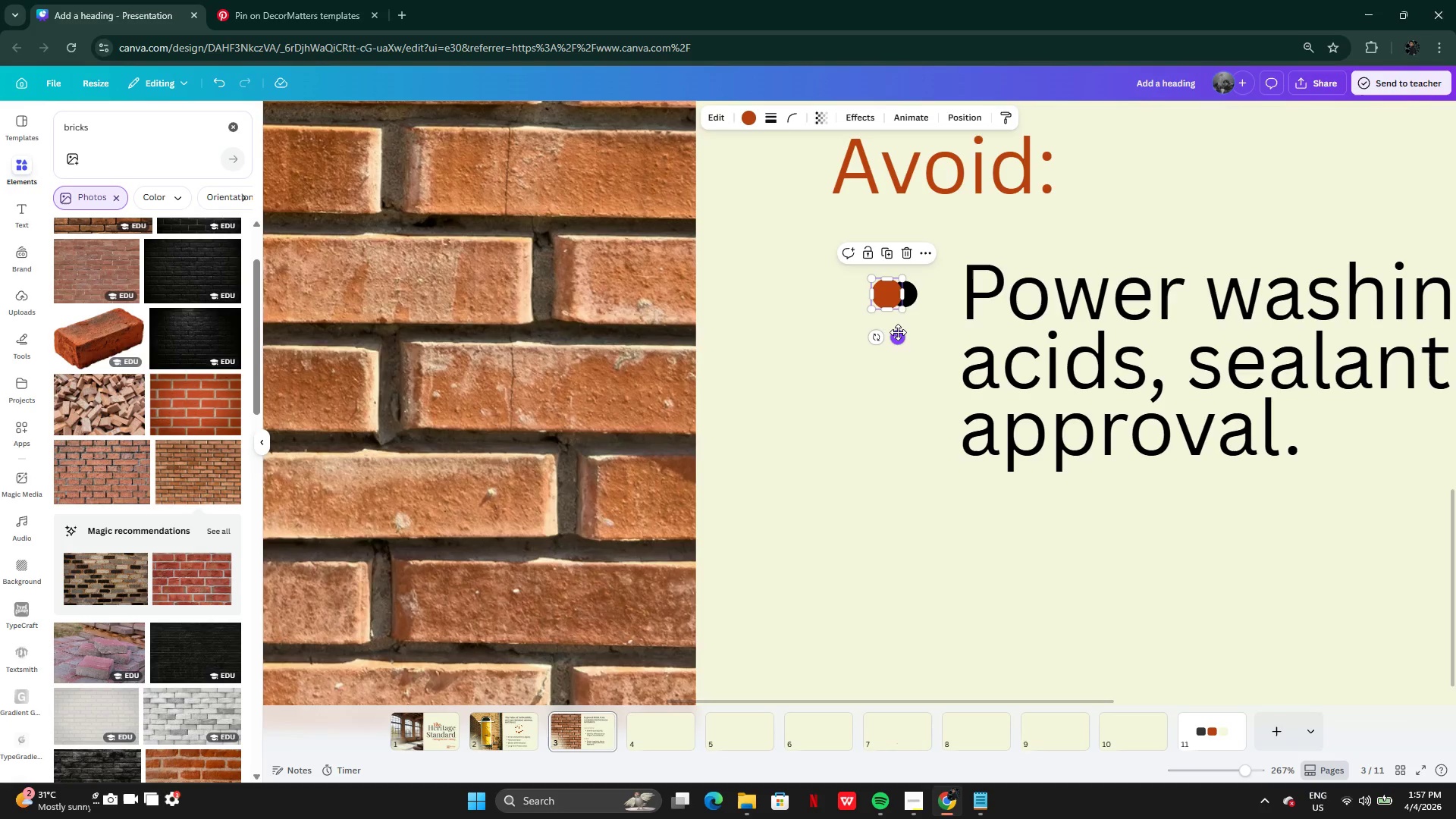 
left_click_drag(start_coordinate=[898, 332], to_coordinate=[914, 334])
 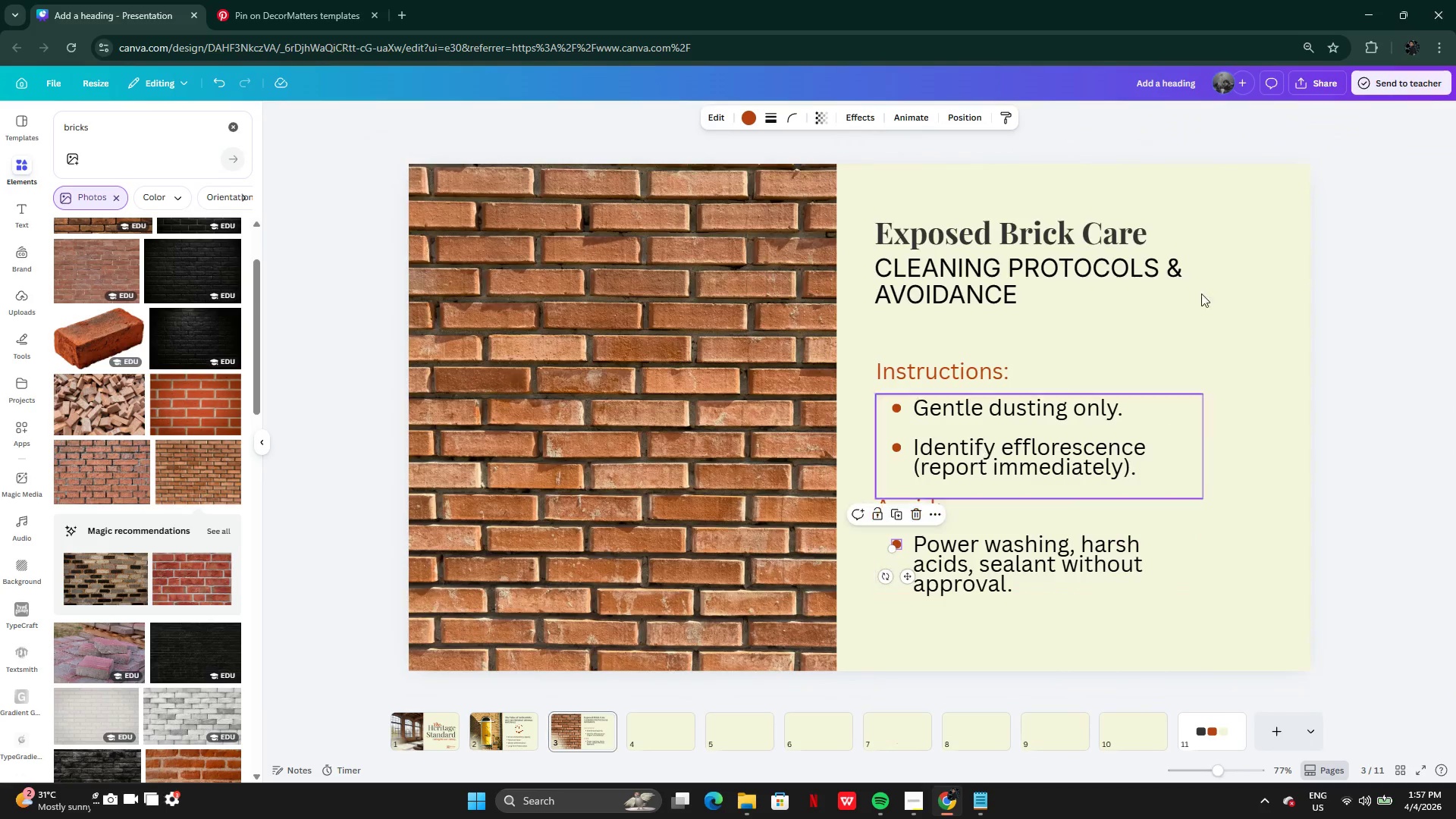 
left_click([1350, 225])
 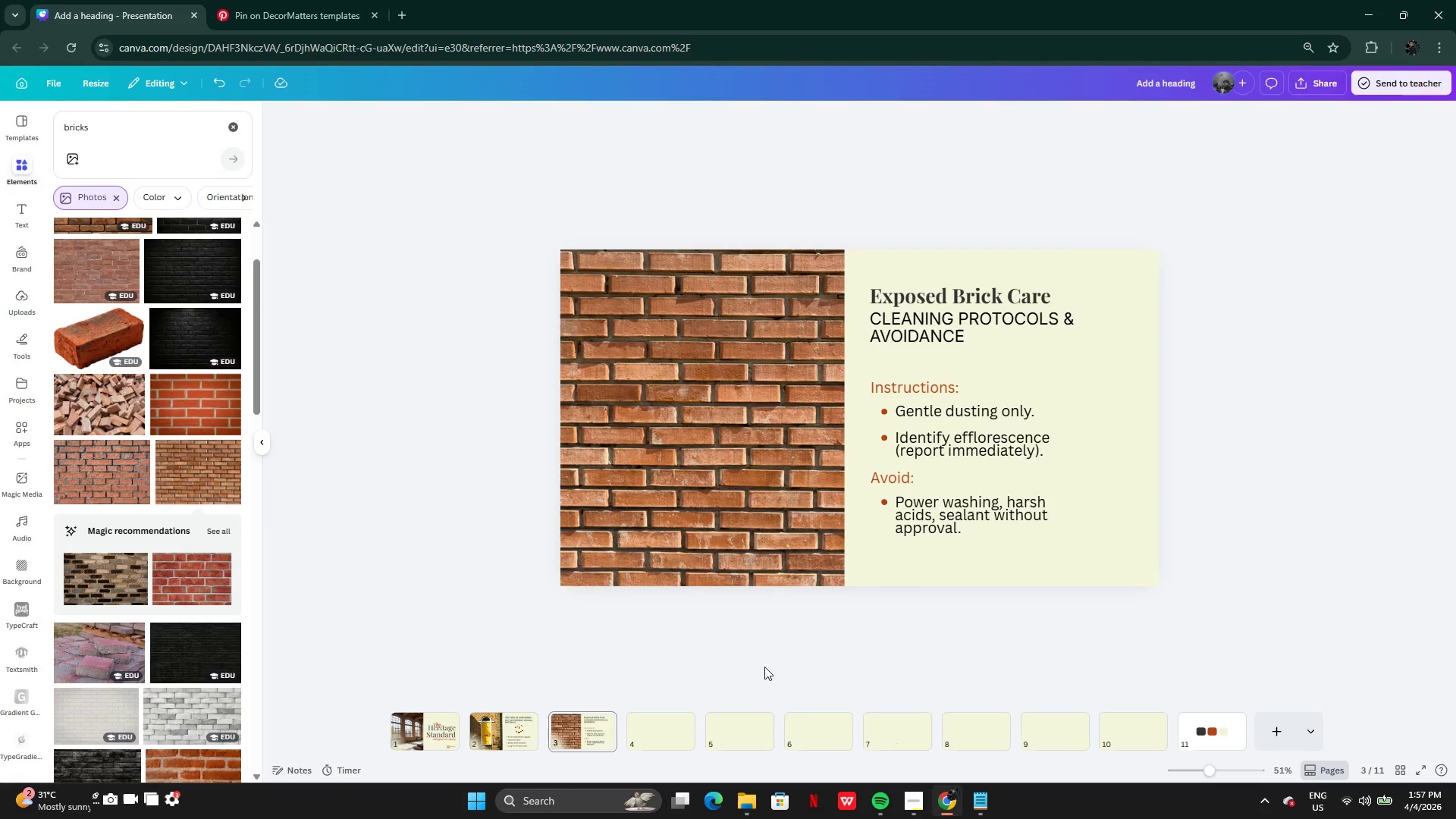 
mouse_move([508, 729])
 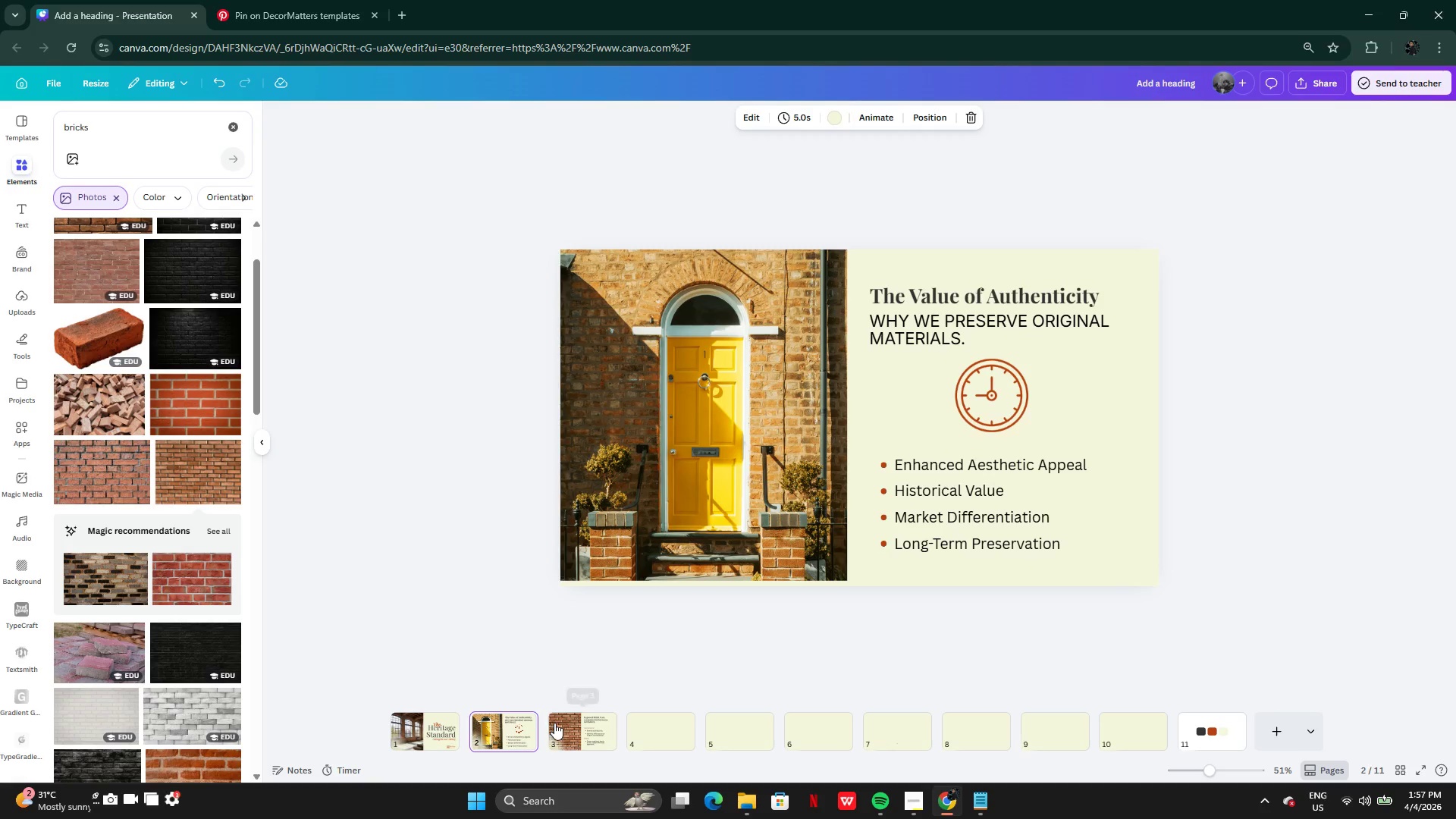 
left_click([556, 723])
 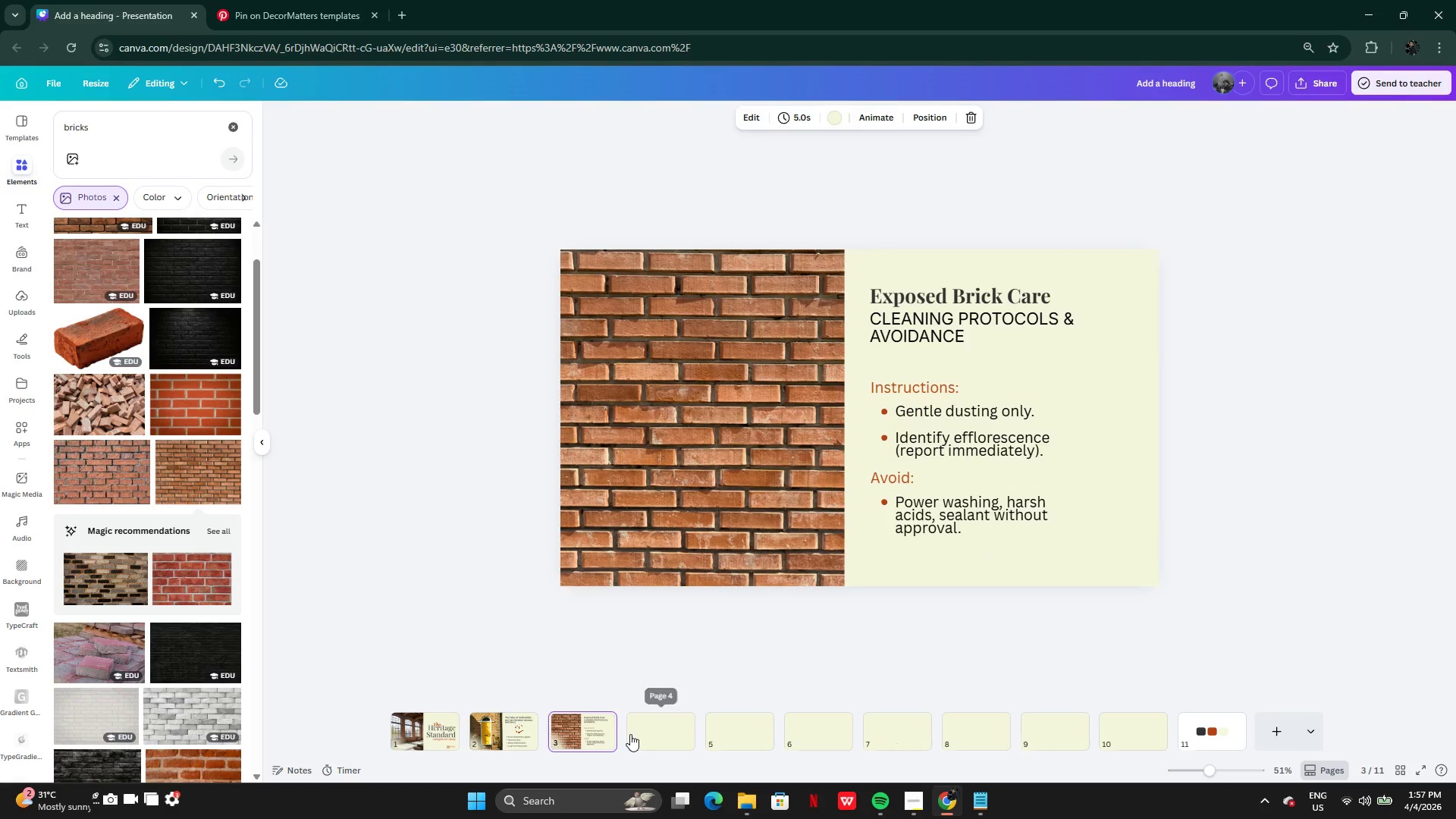 
wait(7.16)
 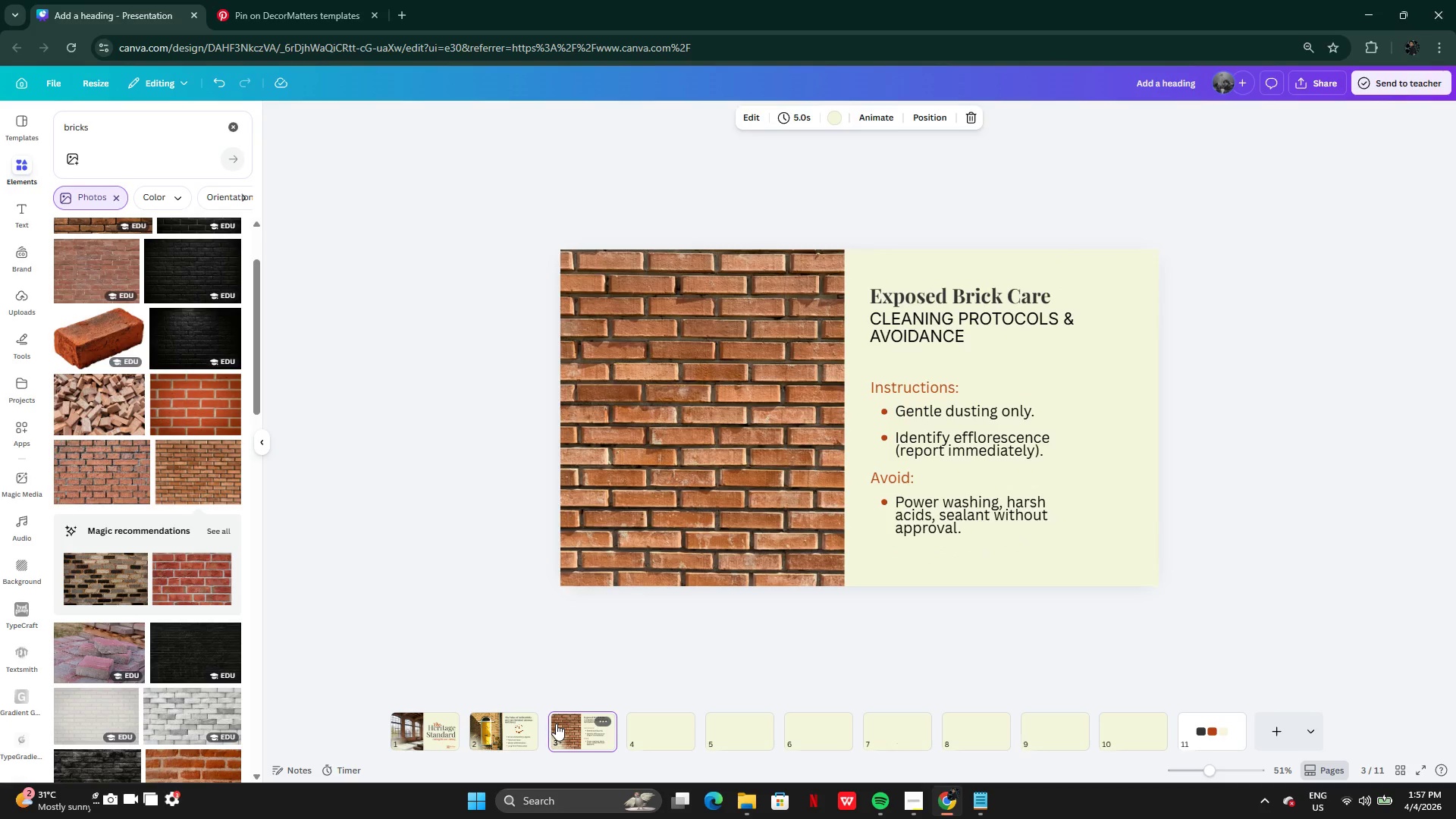 
left_click([989, 805])
 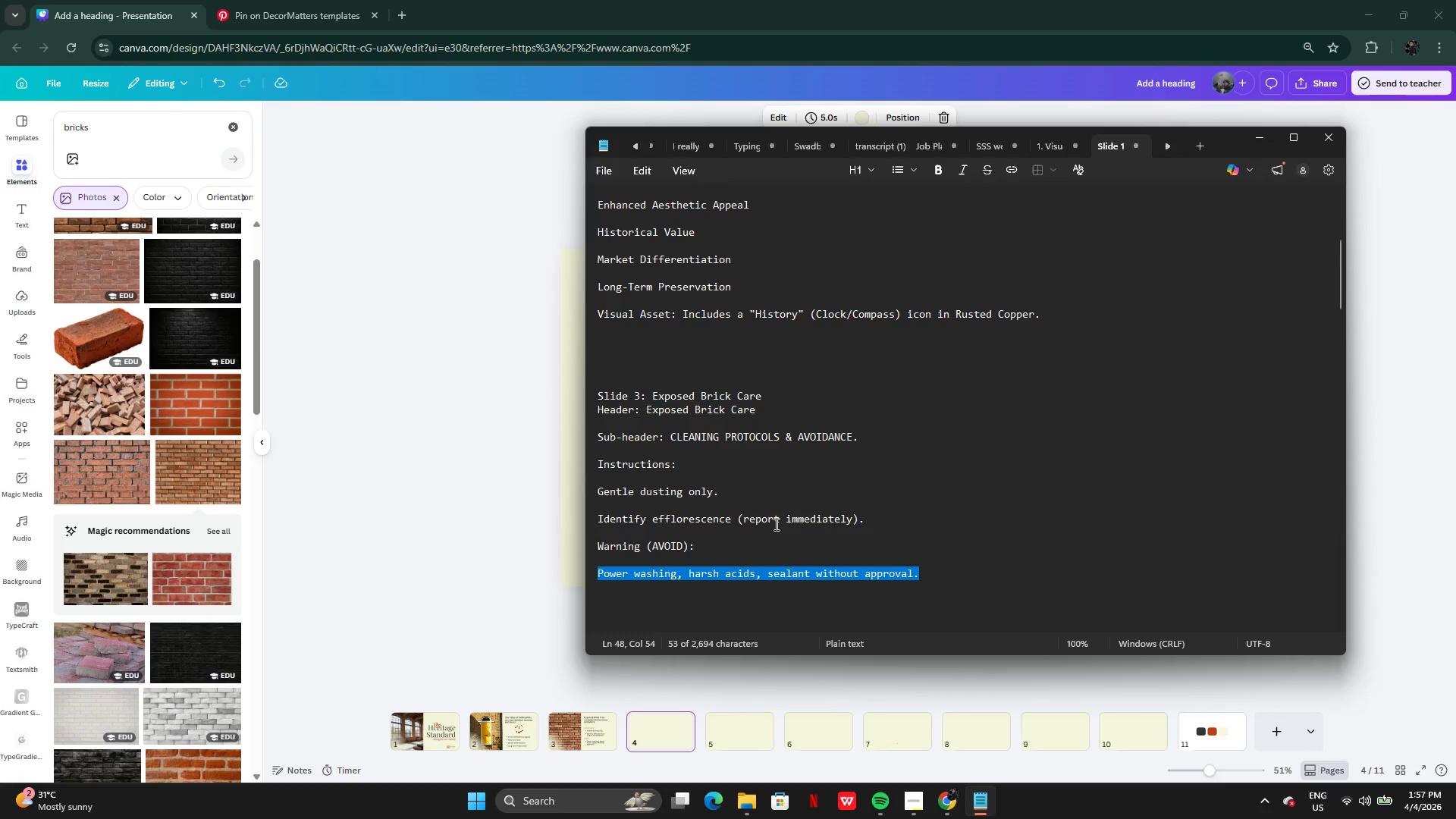 
scroll: coordinate [770, 516], scroll_direction: down, amount: 9.0
 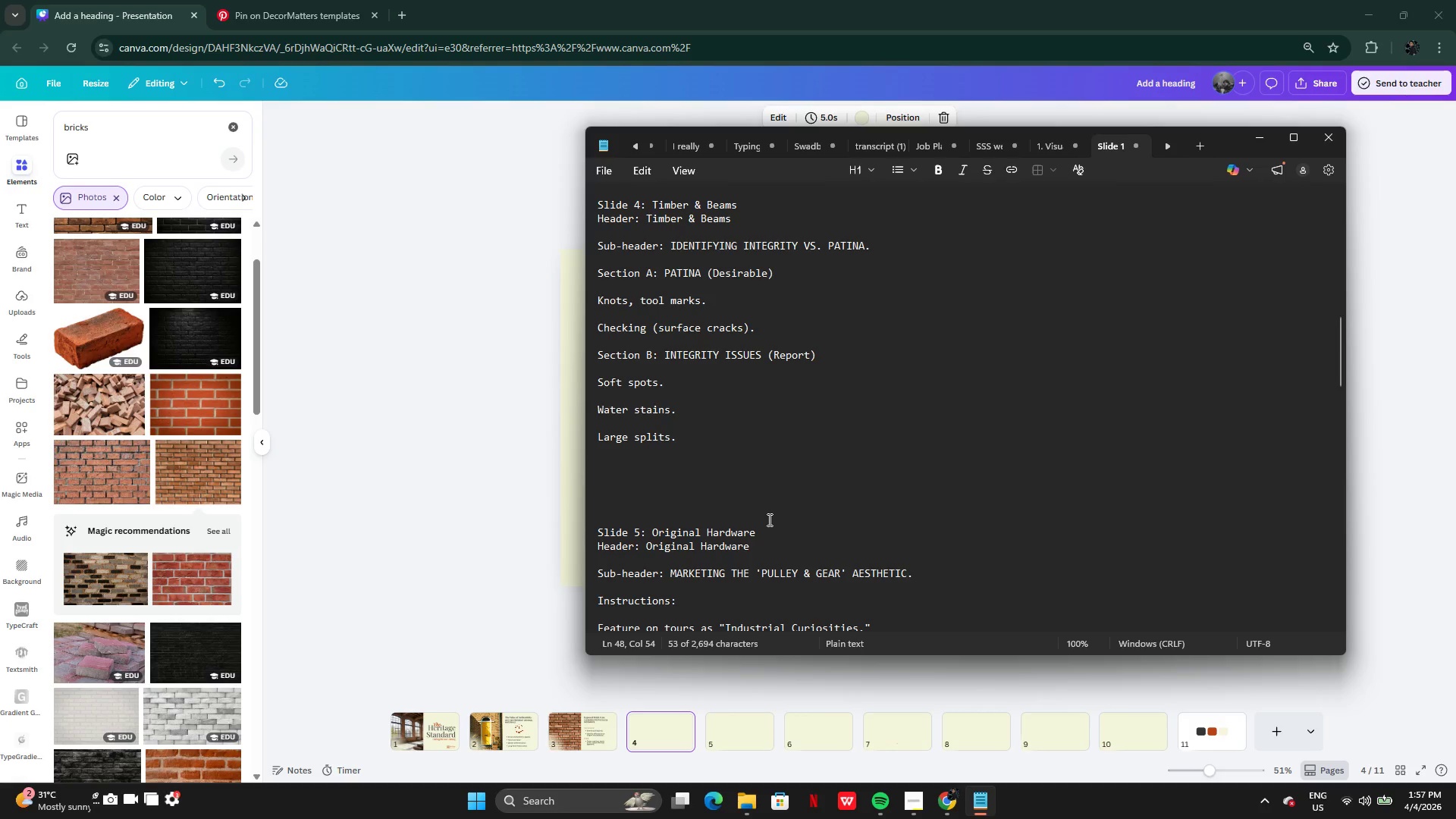 
wait(9.49)
 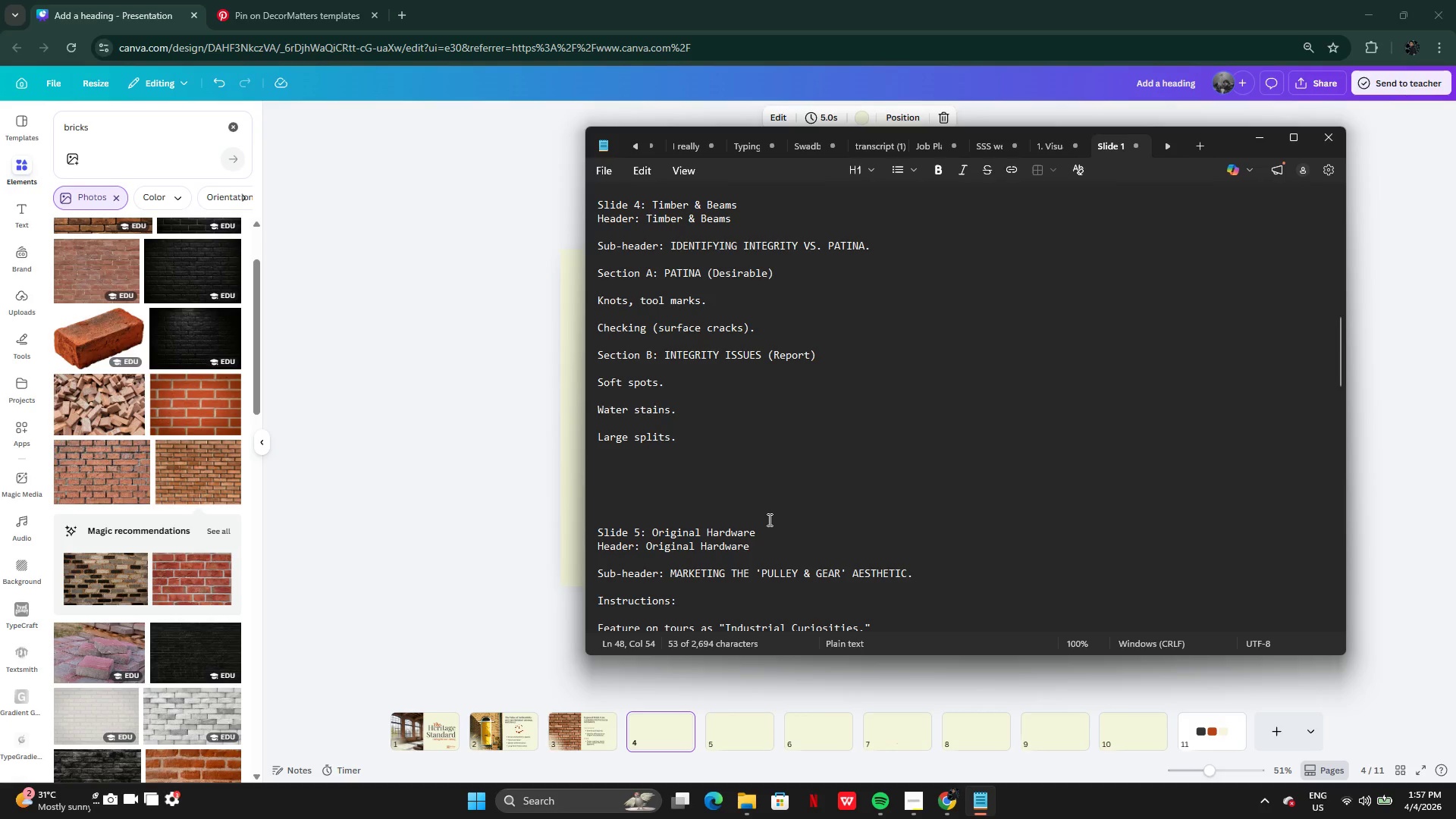 
left_click([915, 808])